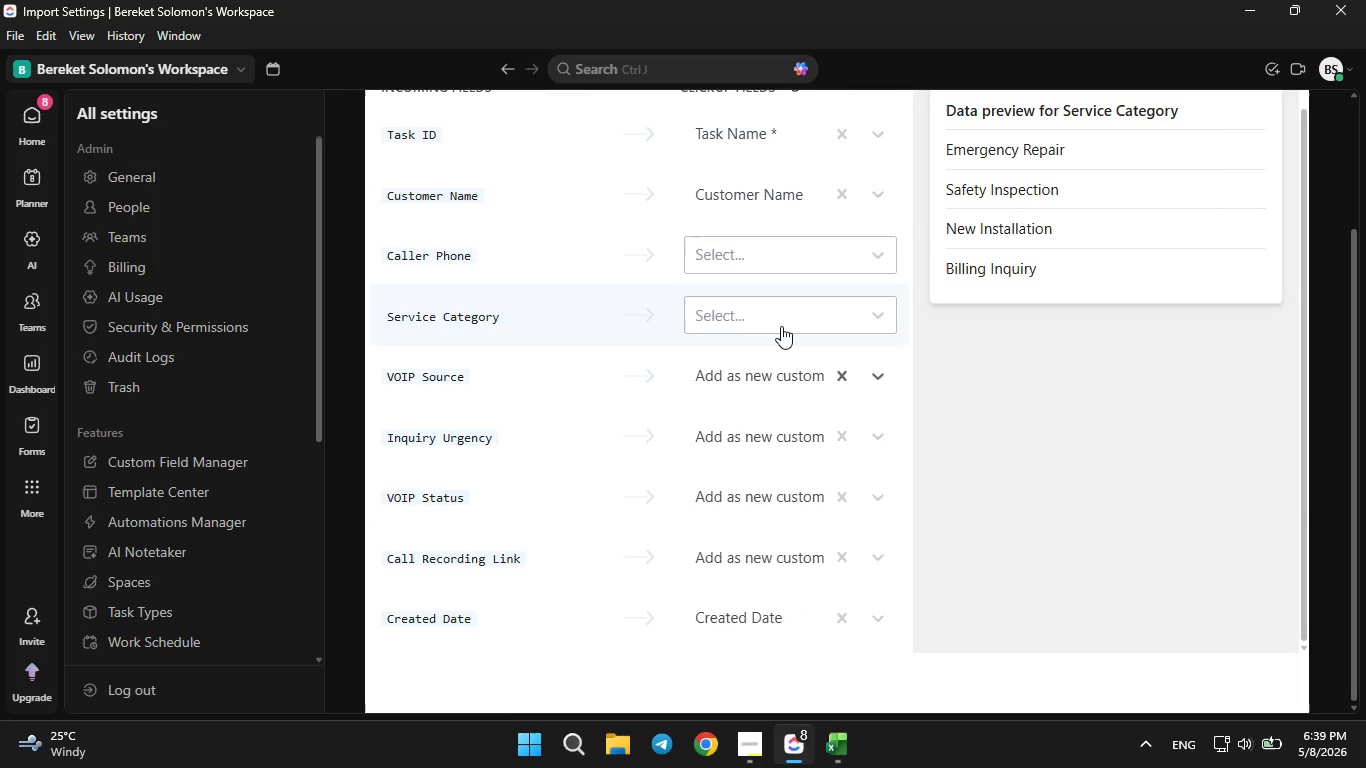 
double_click([781, 326])
 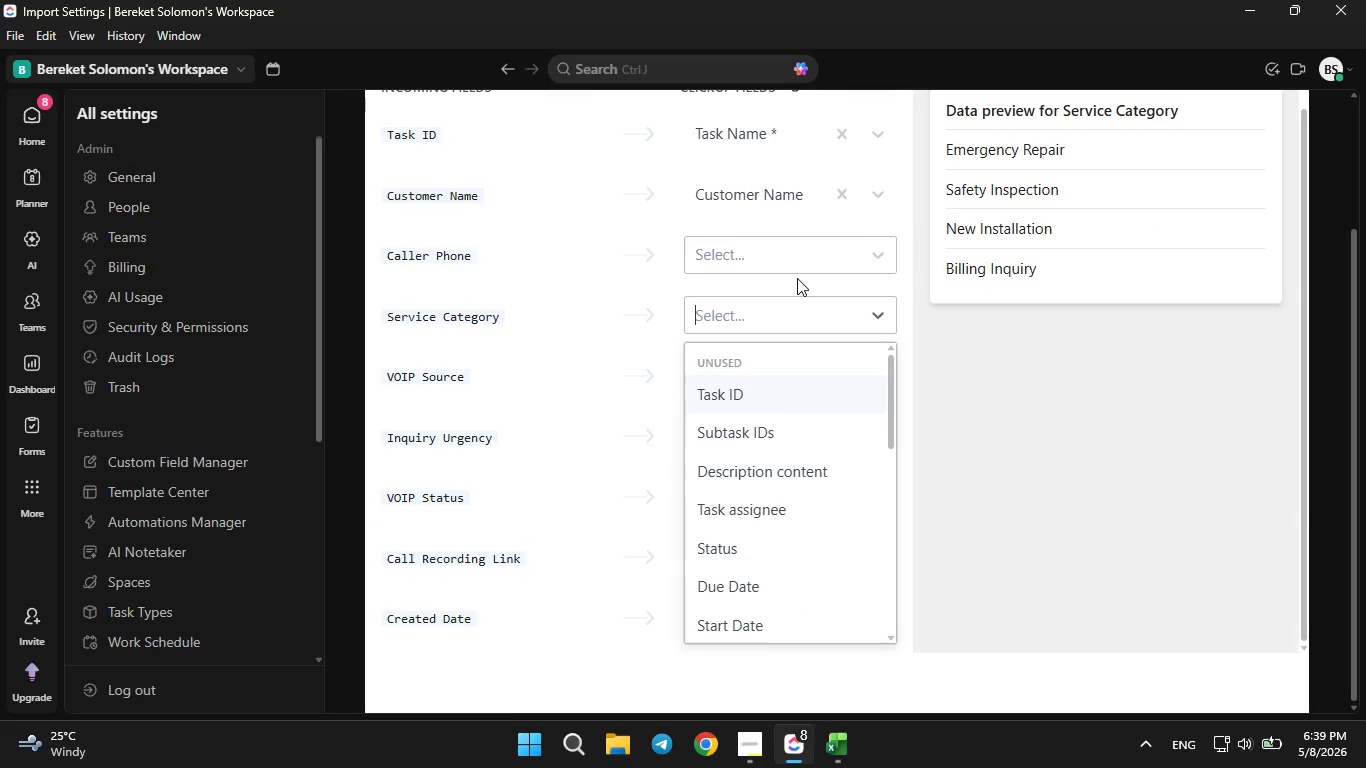 
scroll: coordinate [766, 399], scroll_direction: down, amount: 10.0
 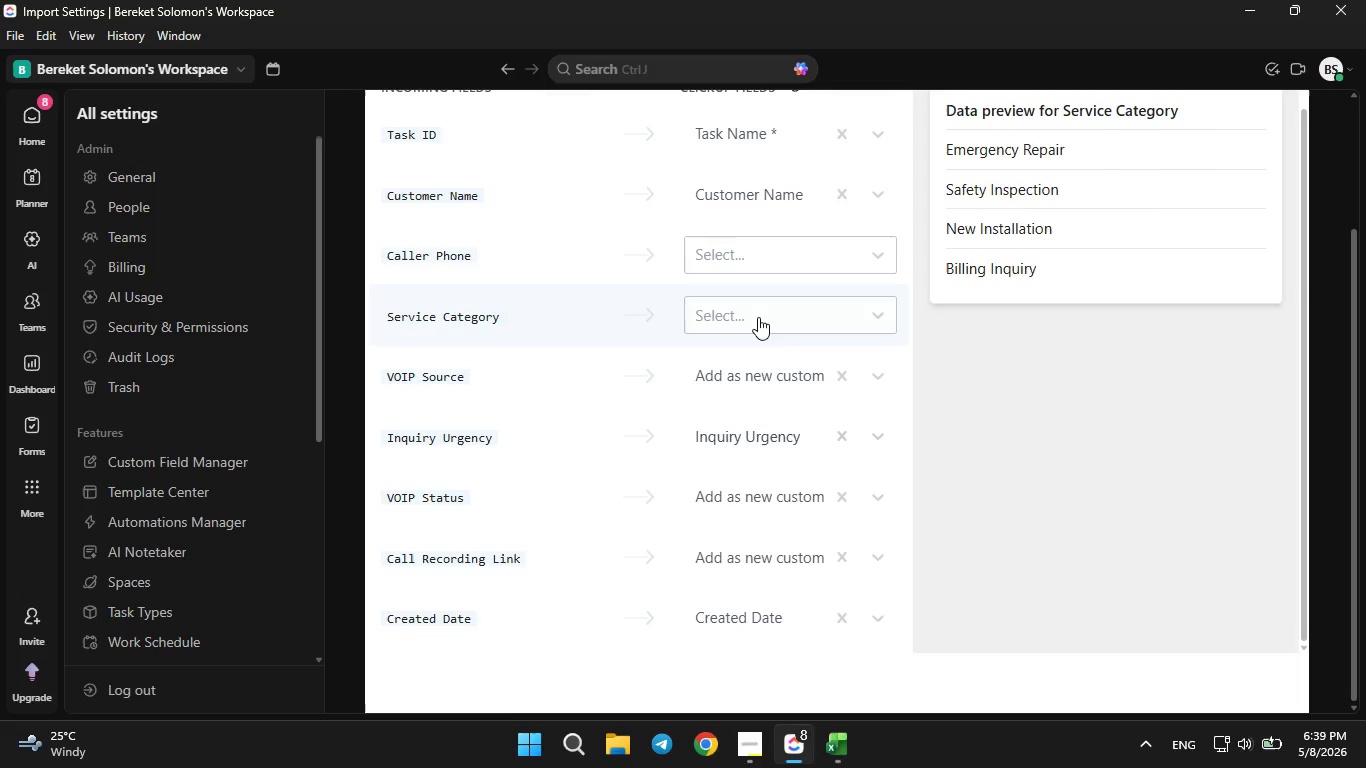 
left_click([758, 314])
 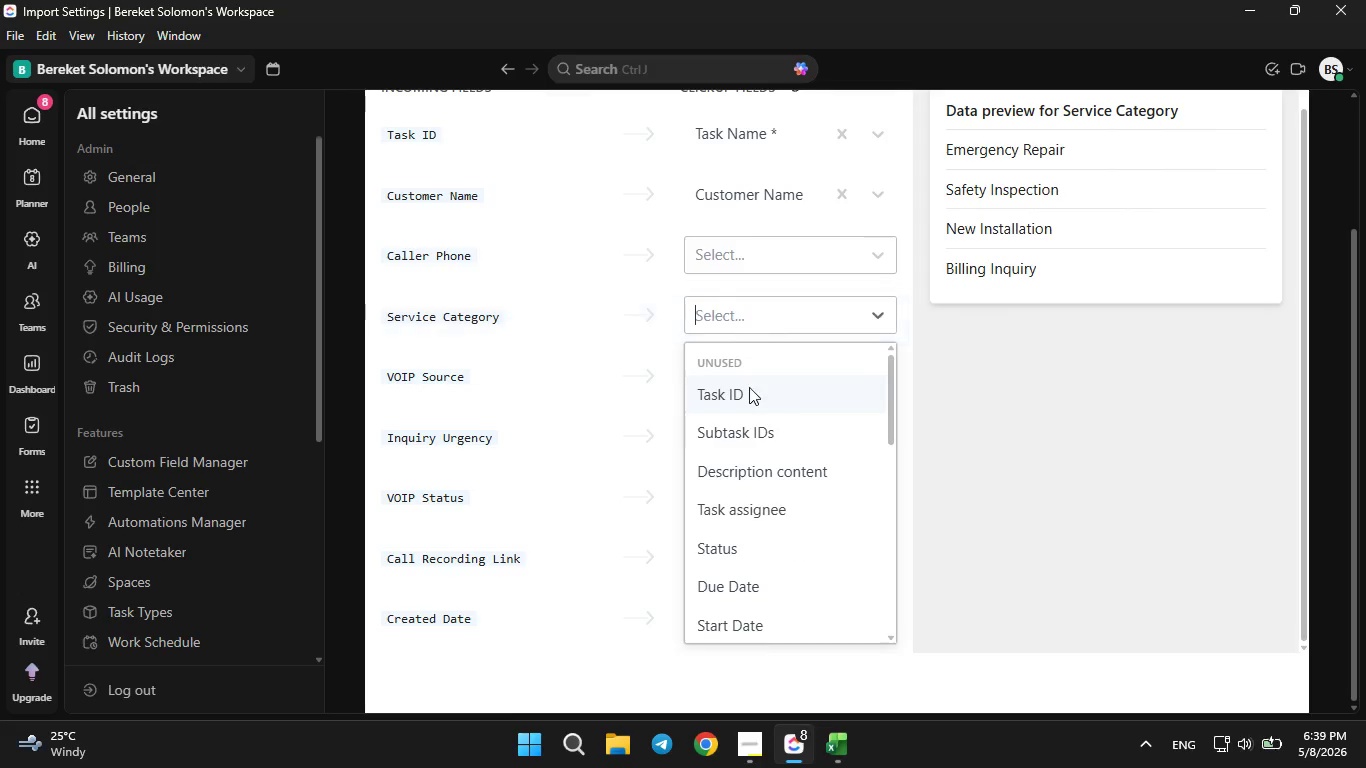 
scroll: coordinate [772, 438], scroll_direction: down, amount: 9.0
 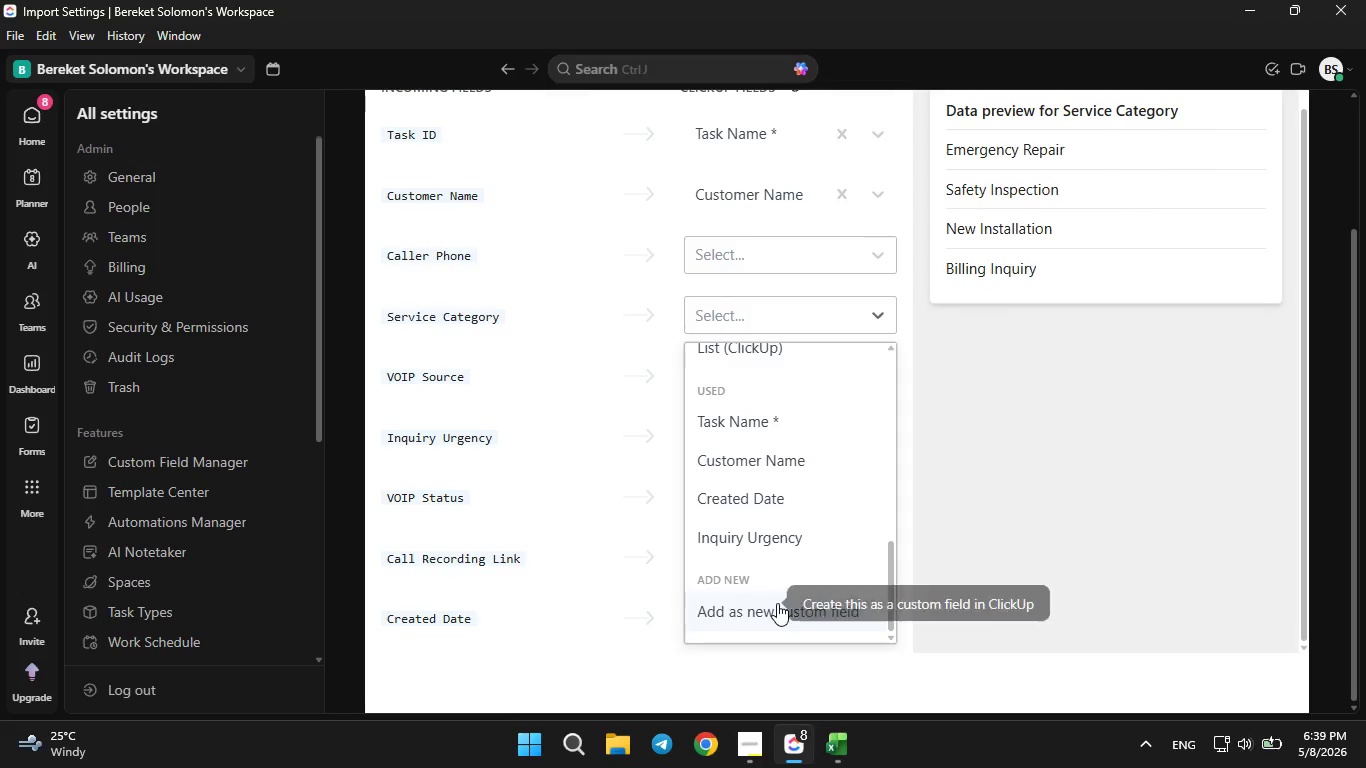 
left_click([777, 603])
 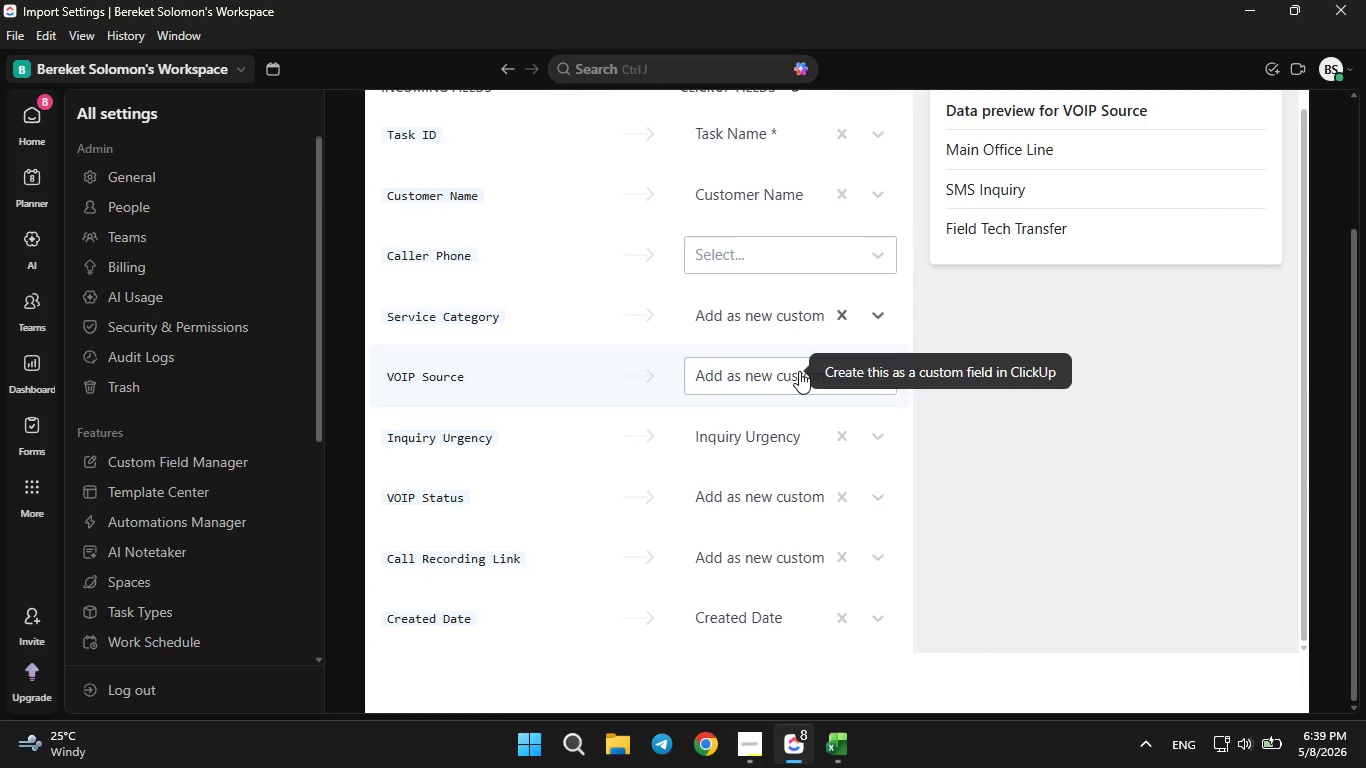 
scroll: coordinate [799, 371], scroll_direction: none, amount: 0.0
 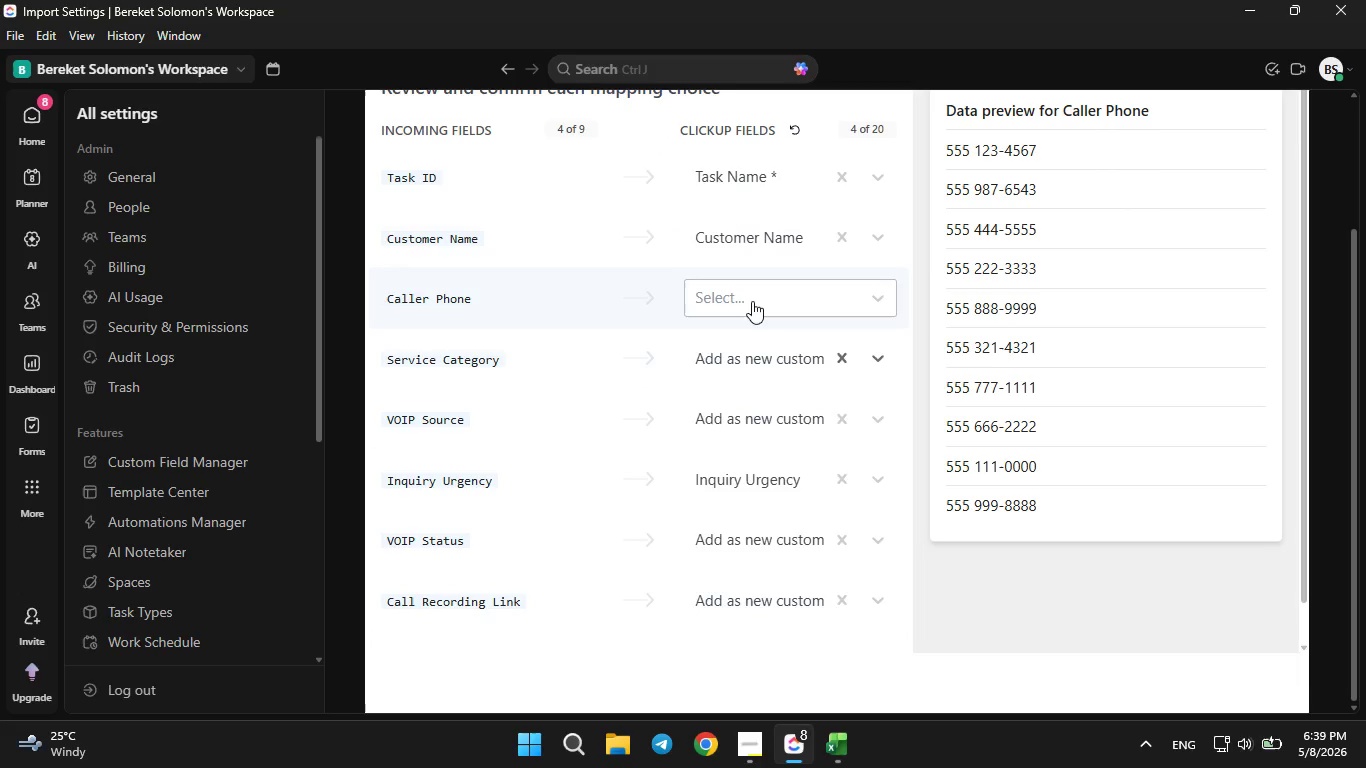 
left_click([752, 299])
 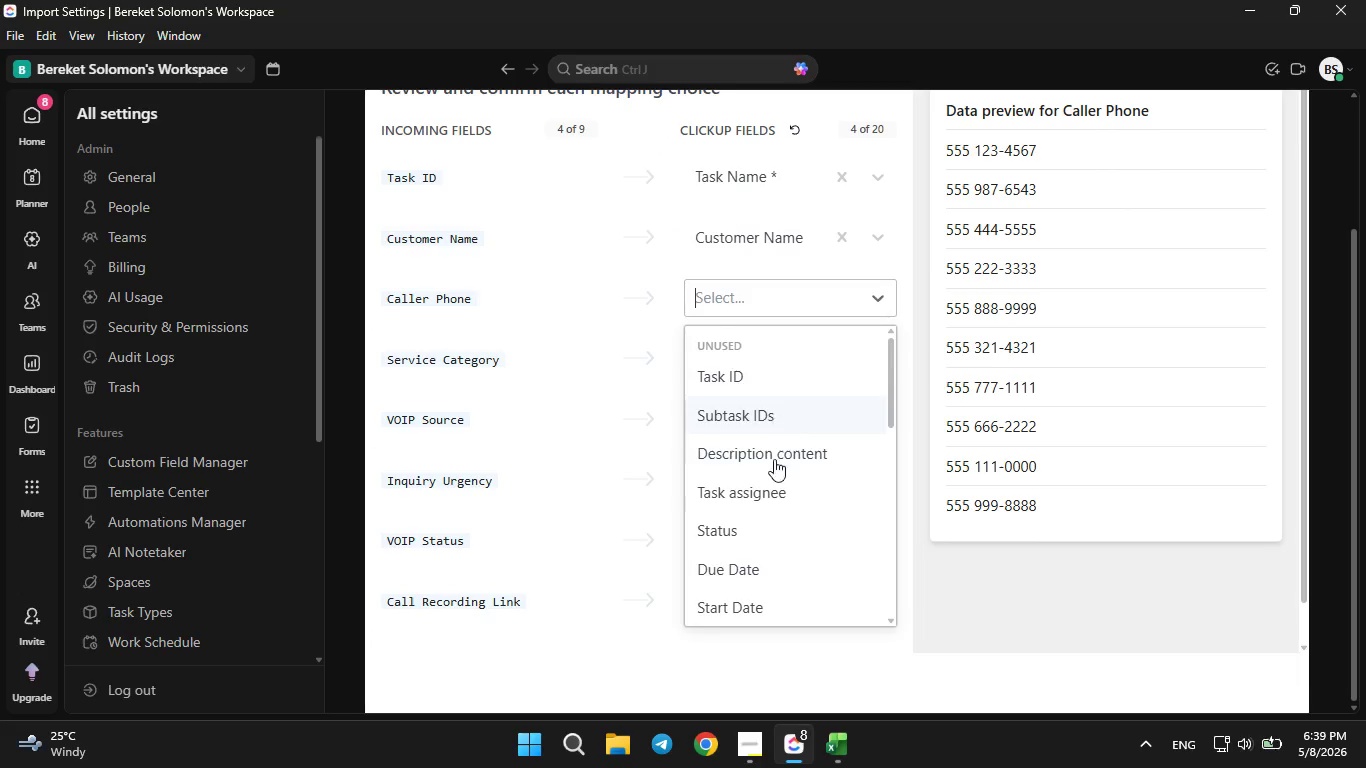 
scroll: coordinate [783, 466], scroll_direction: down, amount: 8.0
 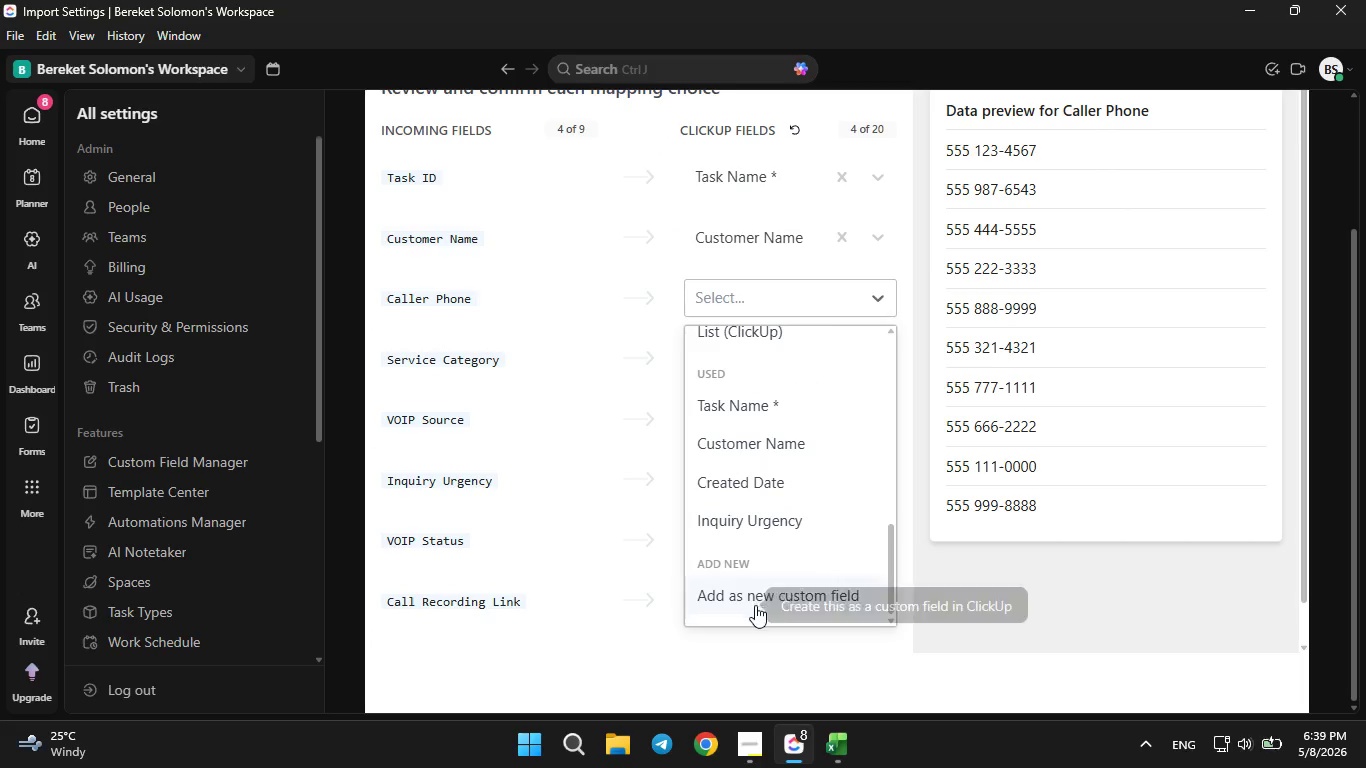 
left_click([755, 605])
 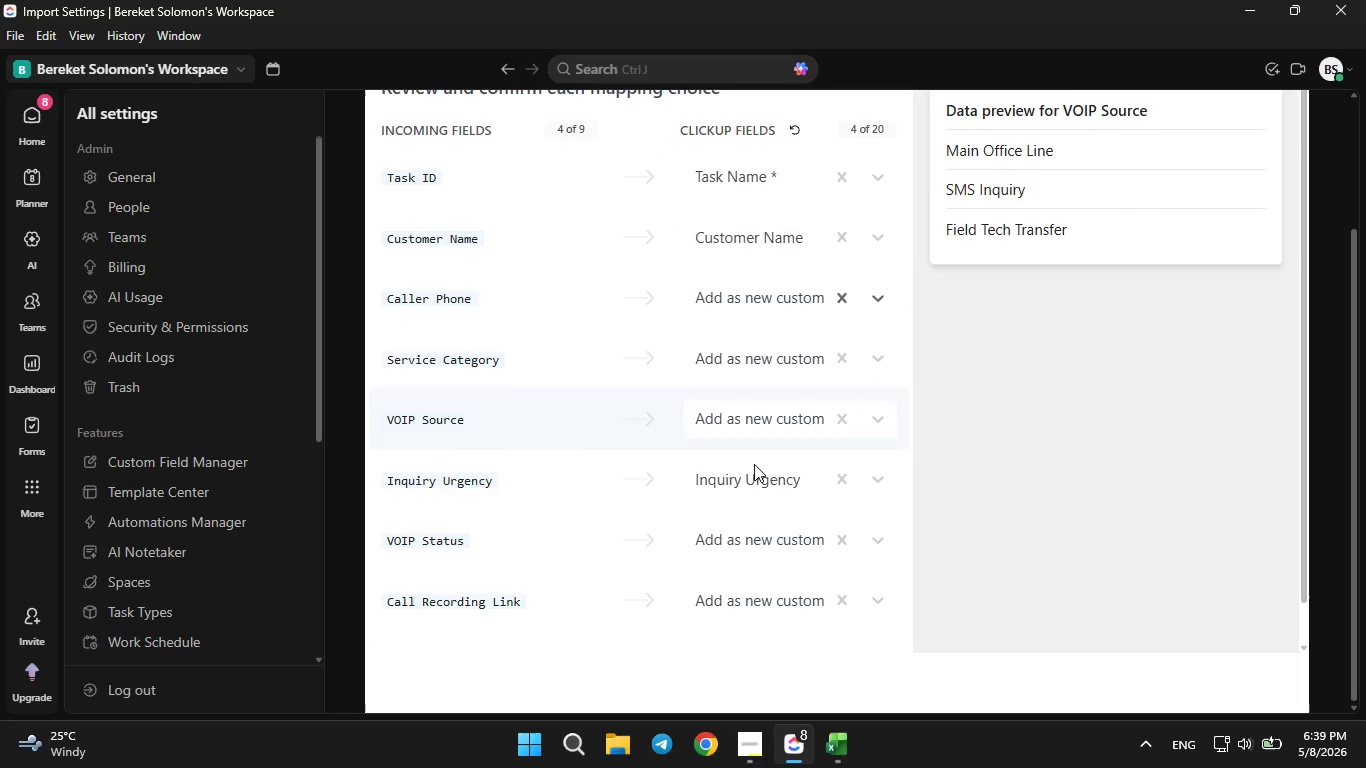 
scroll: coordinate [737, 519], scroll_direction: down, amount: 4.0
 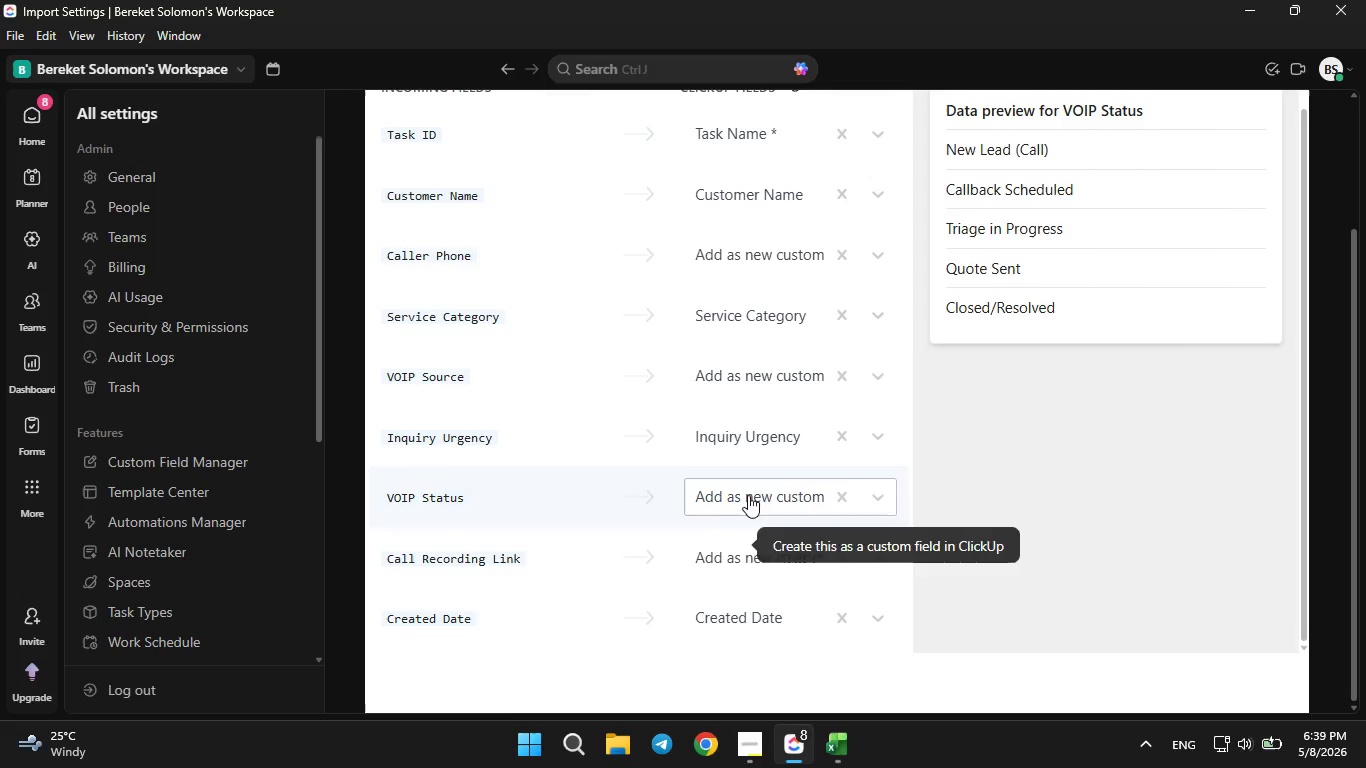 
left_click([746, 495])
 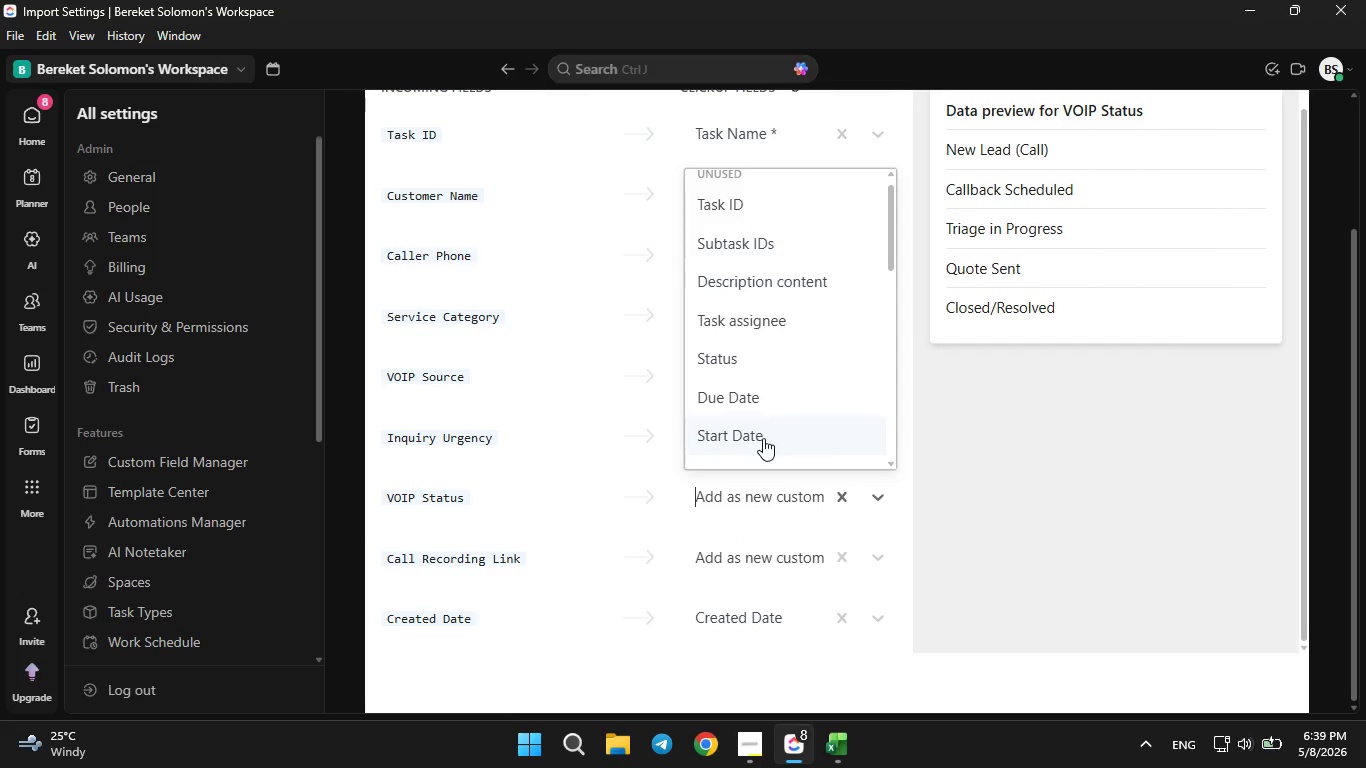 
left_click([763, 439])
 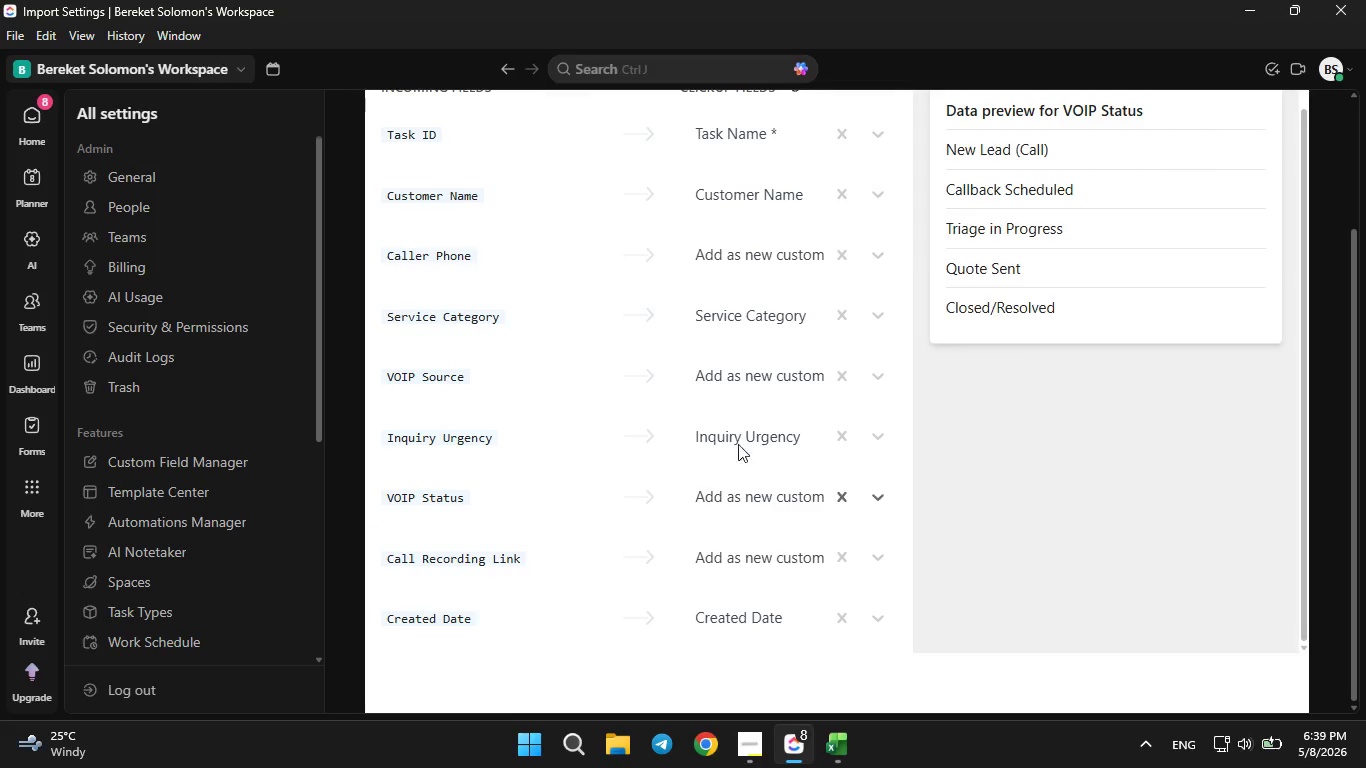 
scroll: coordinate [763, 438], scroll_direction: down, amount: 6.0
 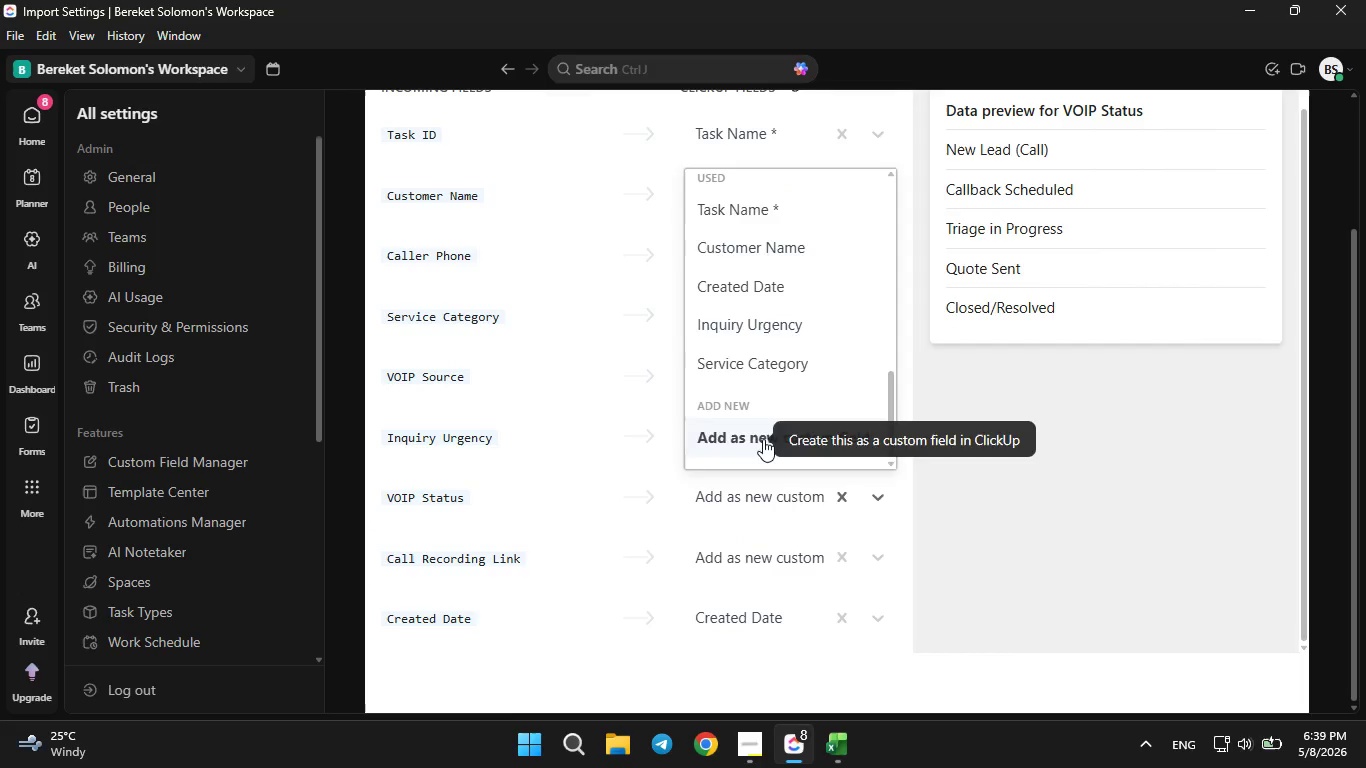 
mouse_move([720, 376])
 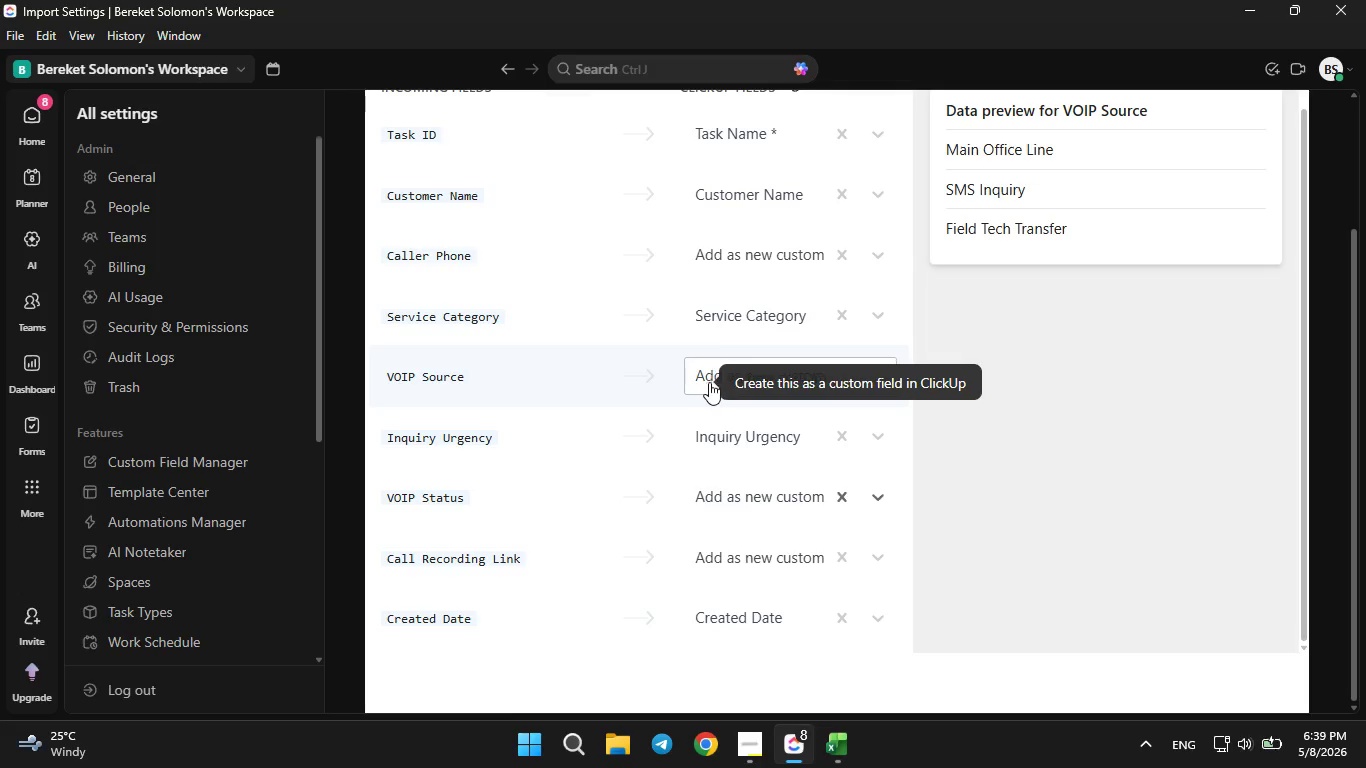 
left_click([709, 382])
 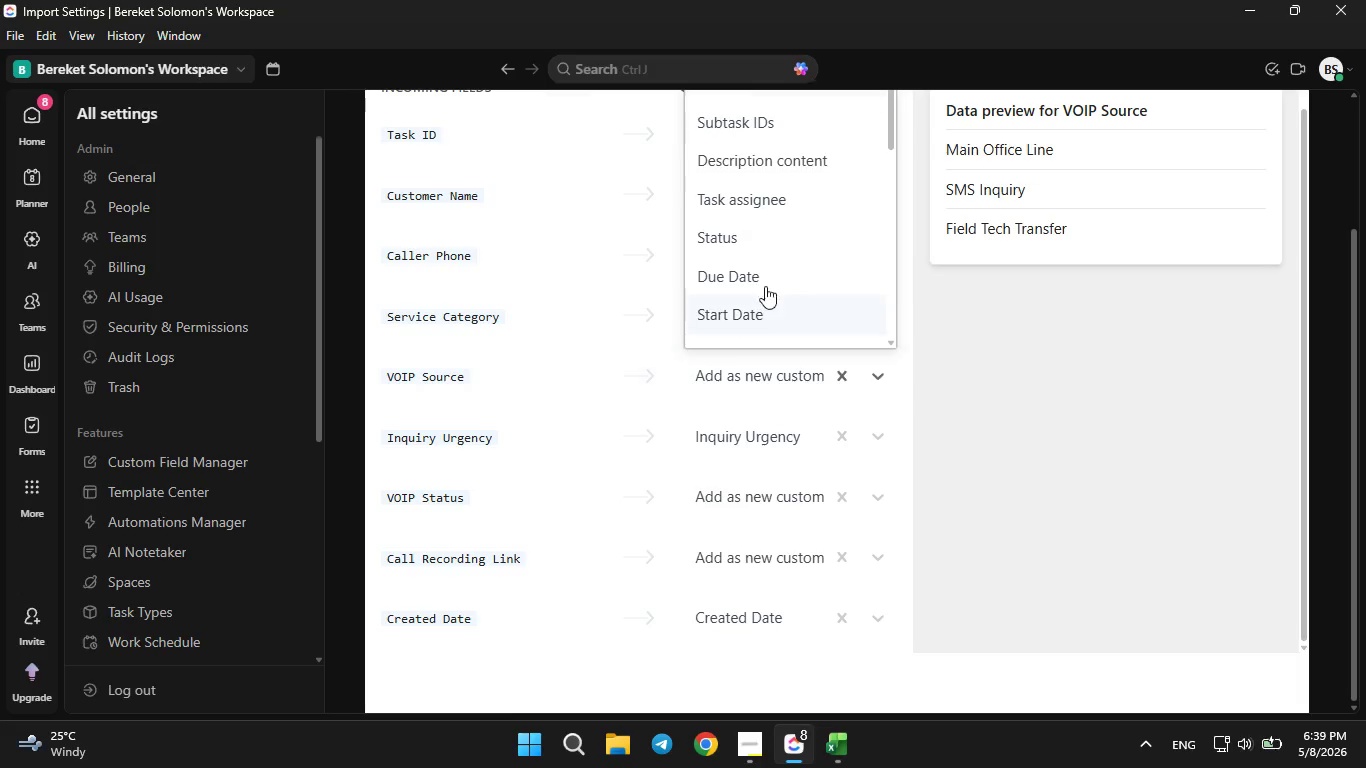 
scroll: coordinate [765, 289], scroll_direction: down, amount: 5.0
 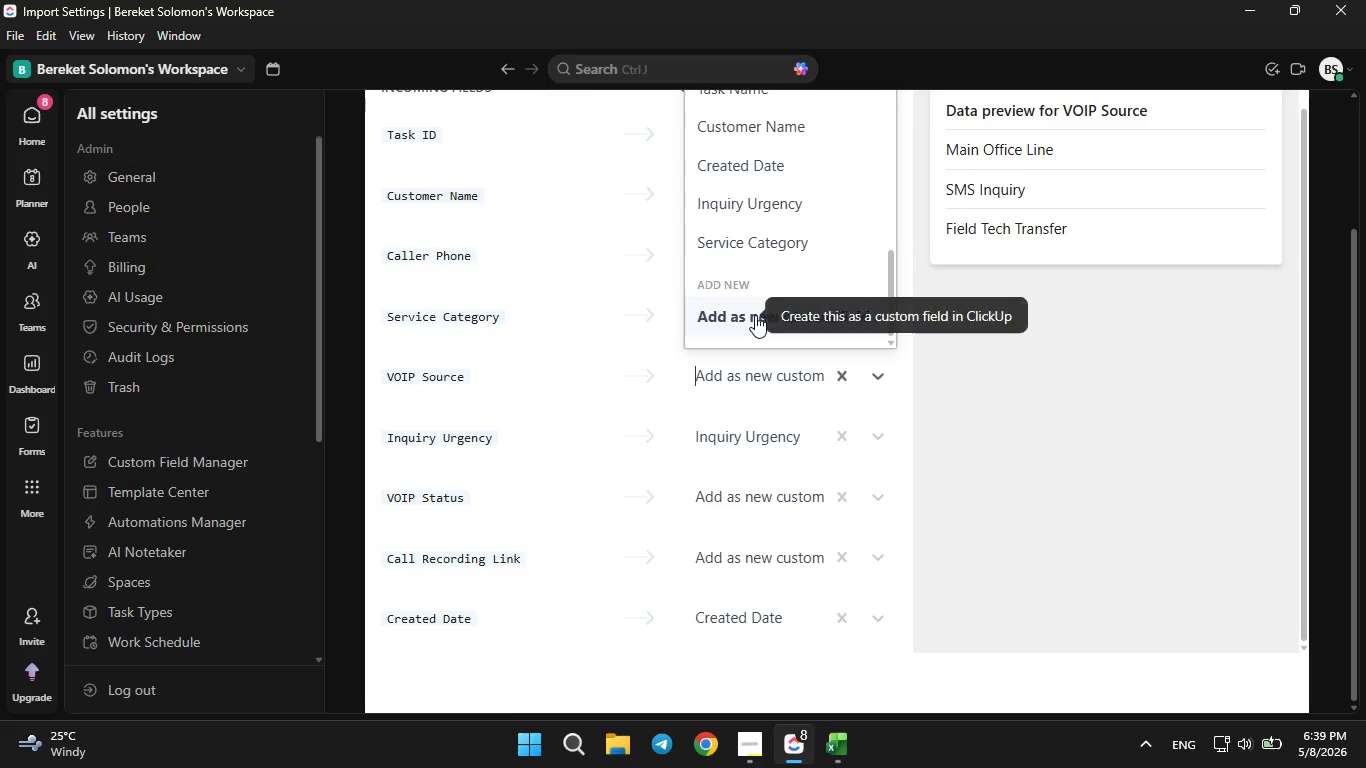 
left_click([755, 315])
 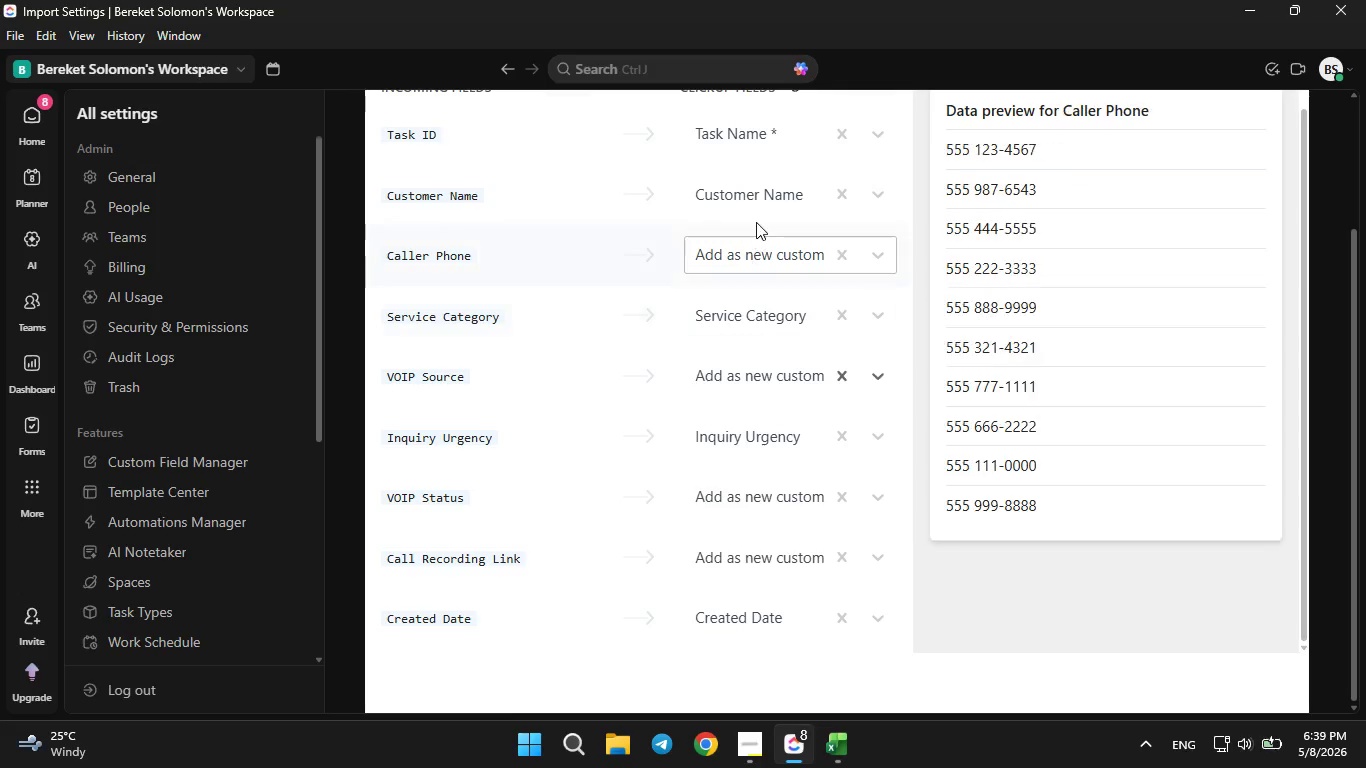 
wait(6.3)
 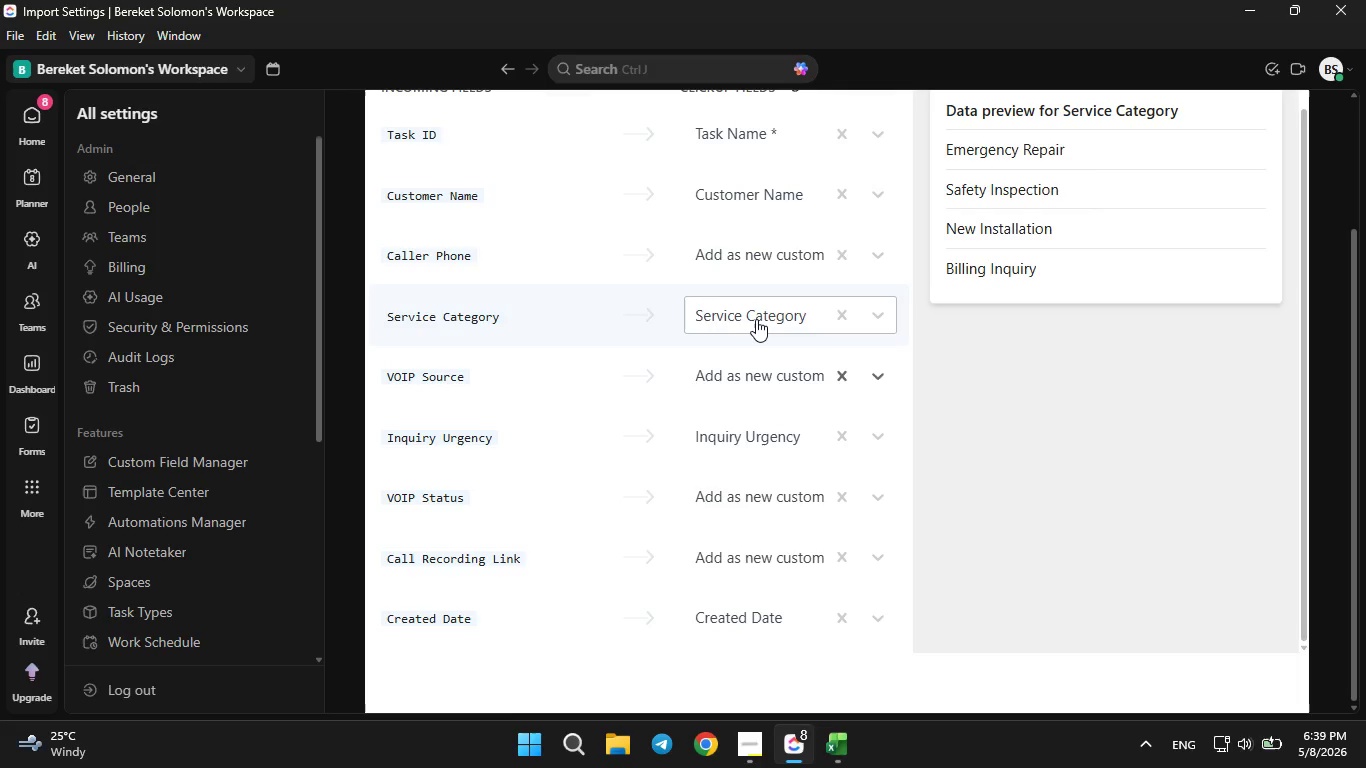 
left_click([772, 259])
 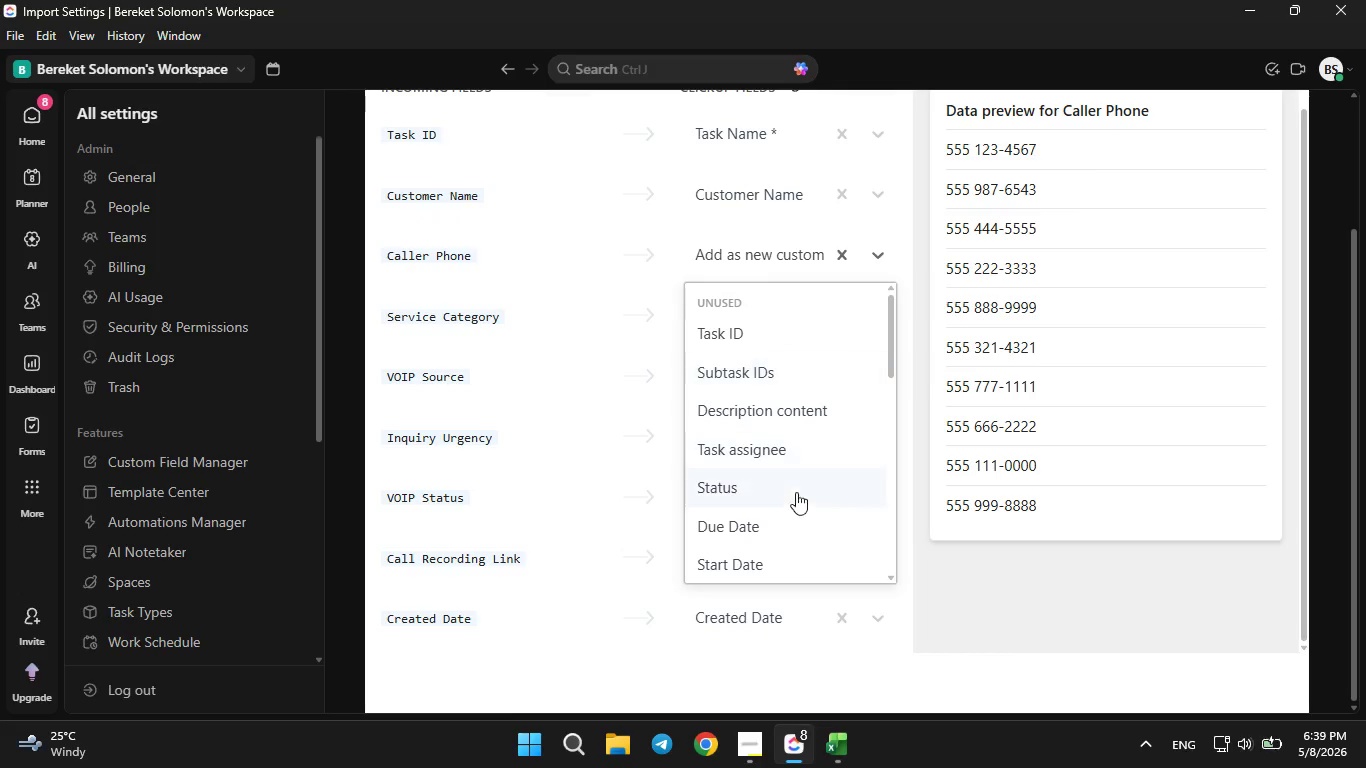 
scroll: coordinate [750, 505], scroll_direction: down, amount: 9.0
 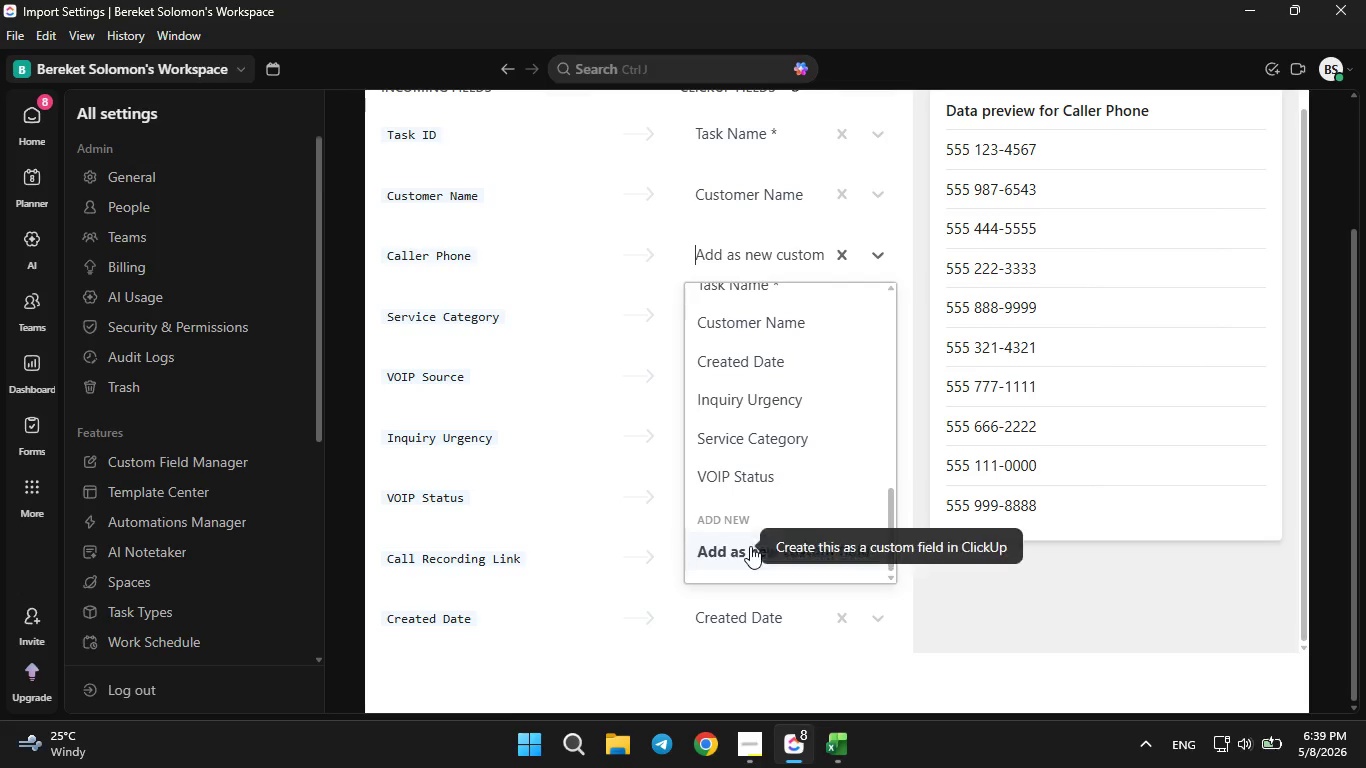 
left_click([750, 546])
 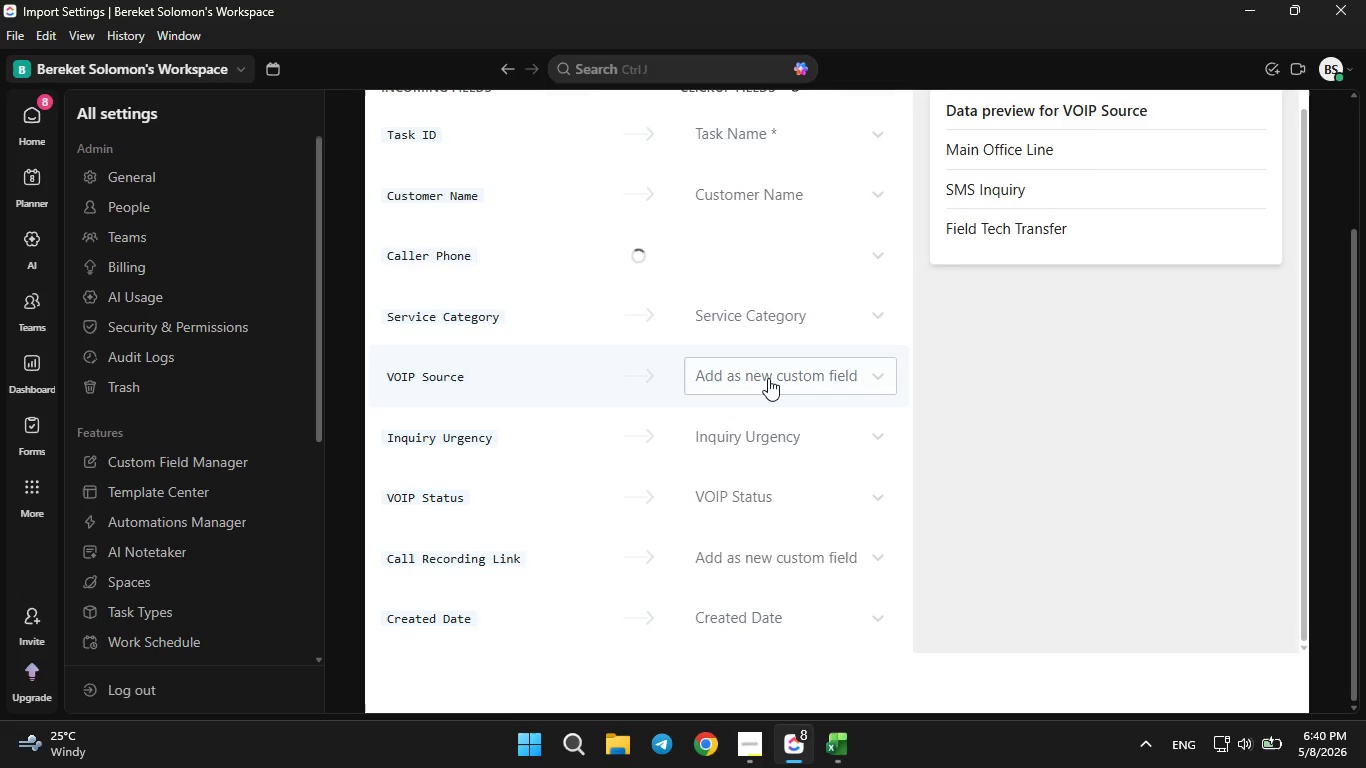 
left_click([768, 378])
 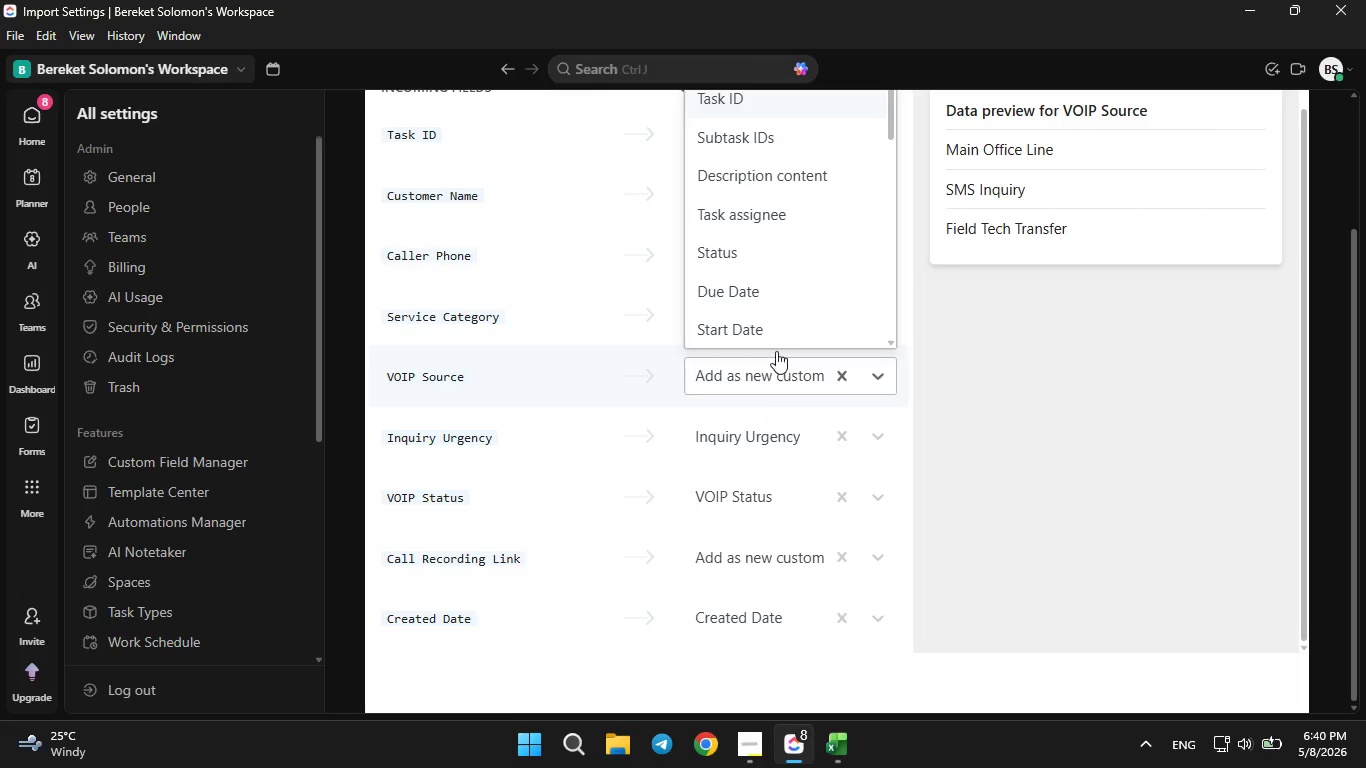 
scroll: coordinate [786, 278], scroll_direction: down, amount: 14.0
 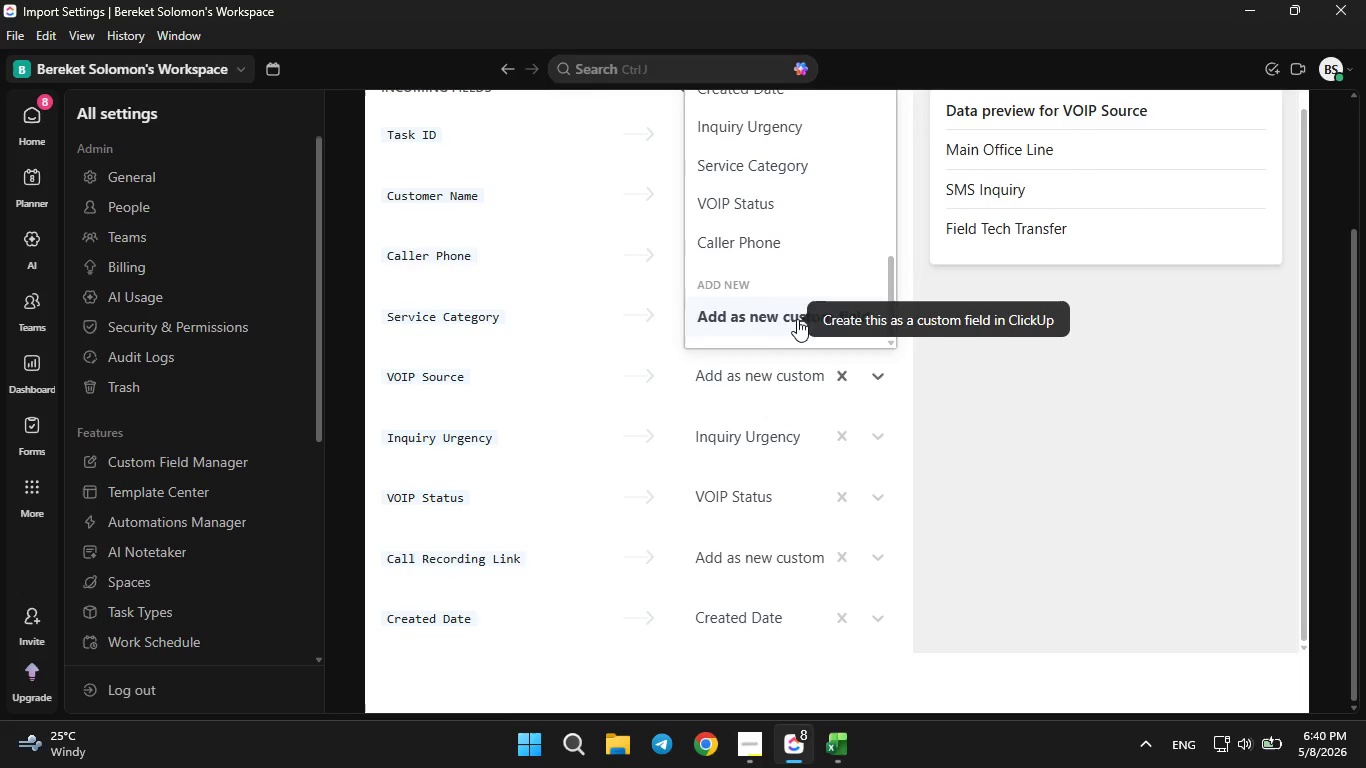 
left_click([797, 316])
 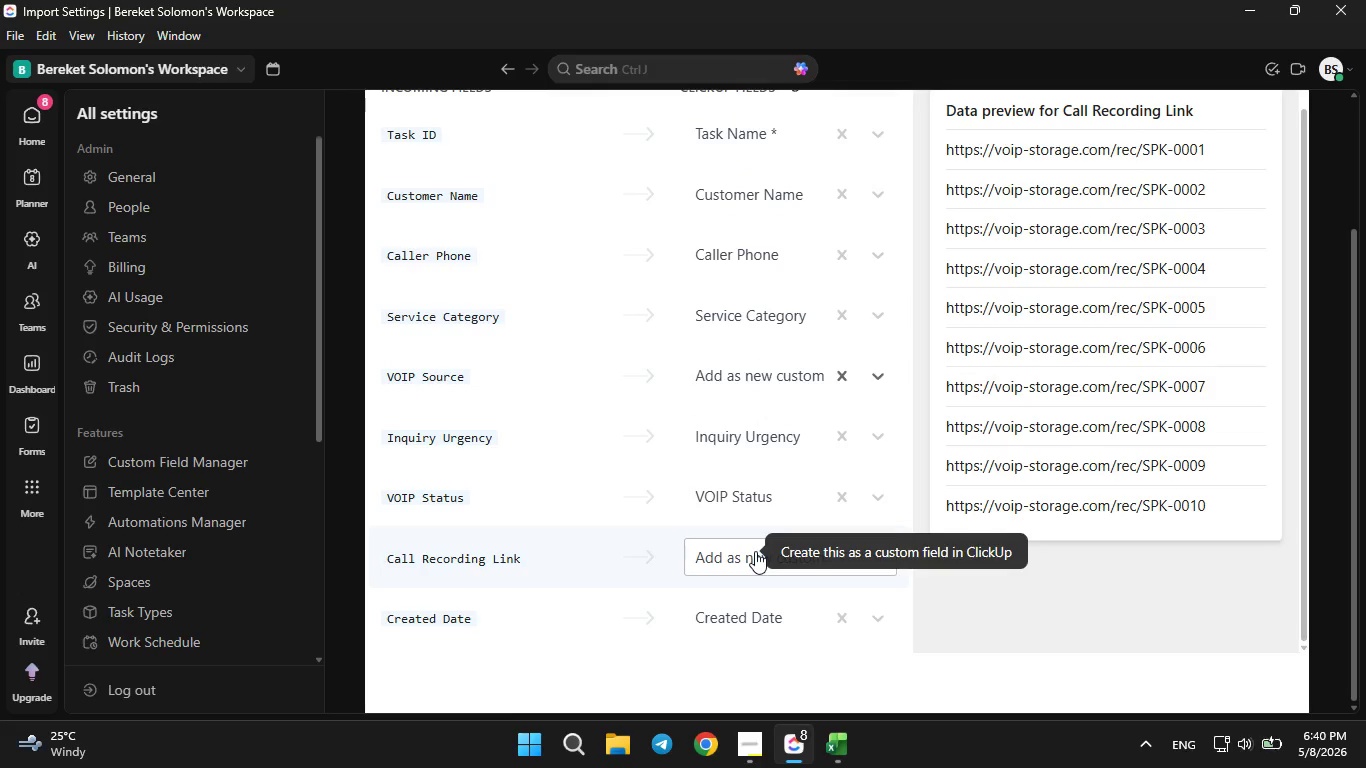 
left_click([755, 551])
 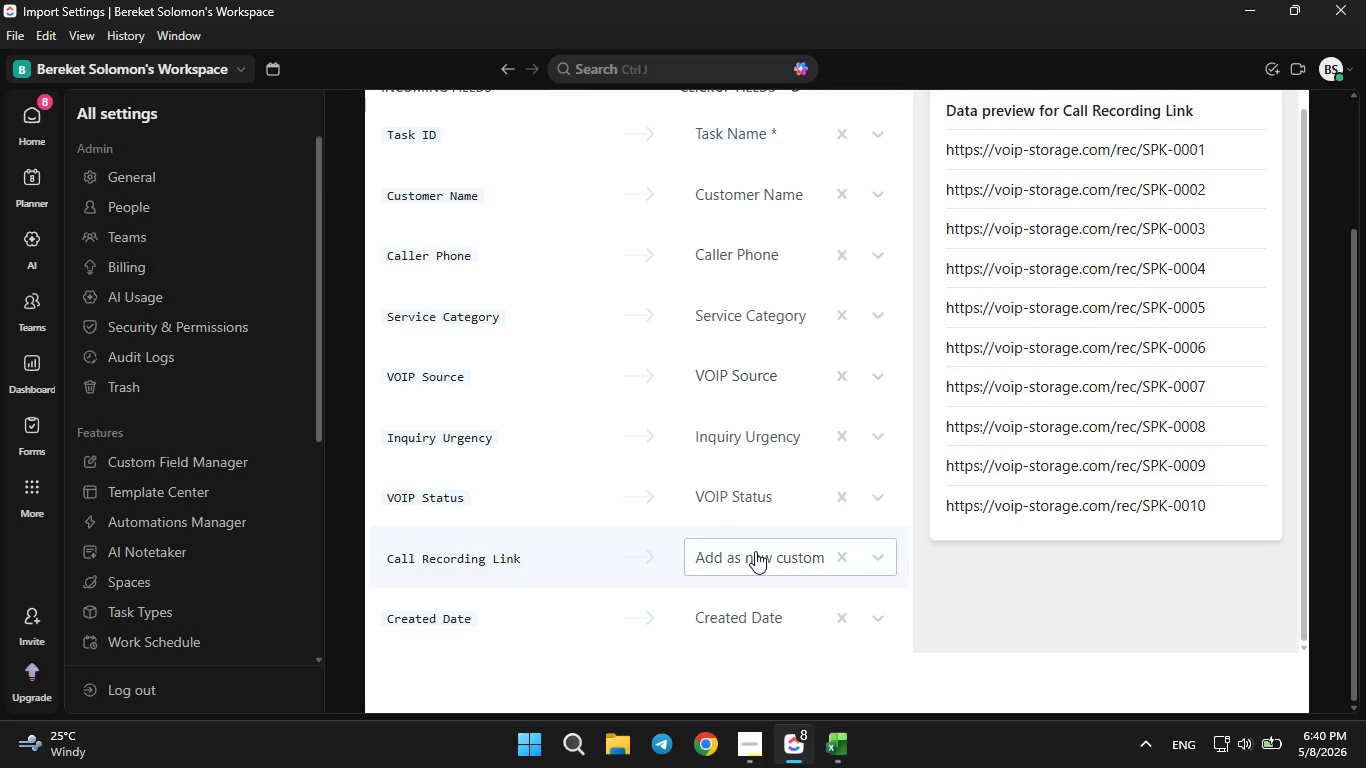 
left_click([755, 551])
 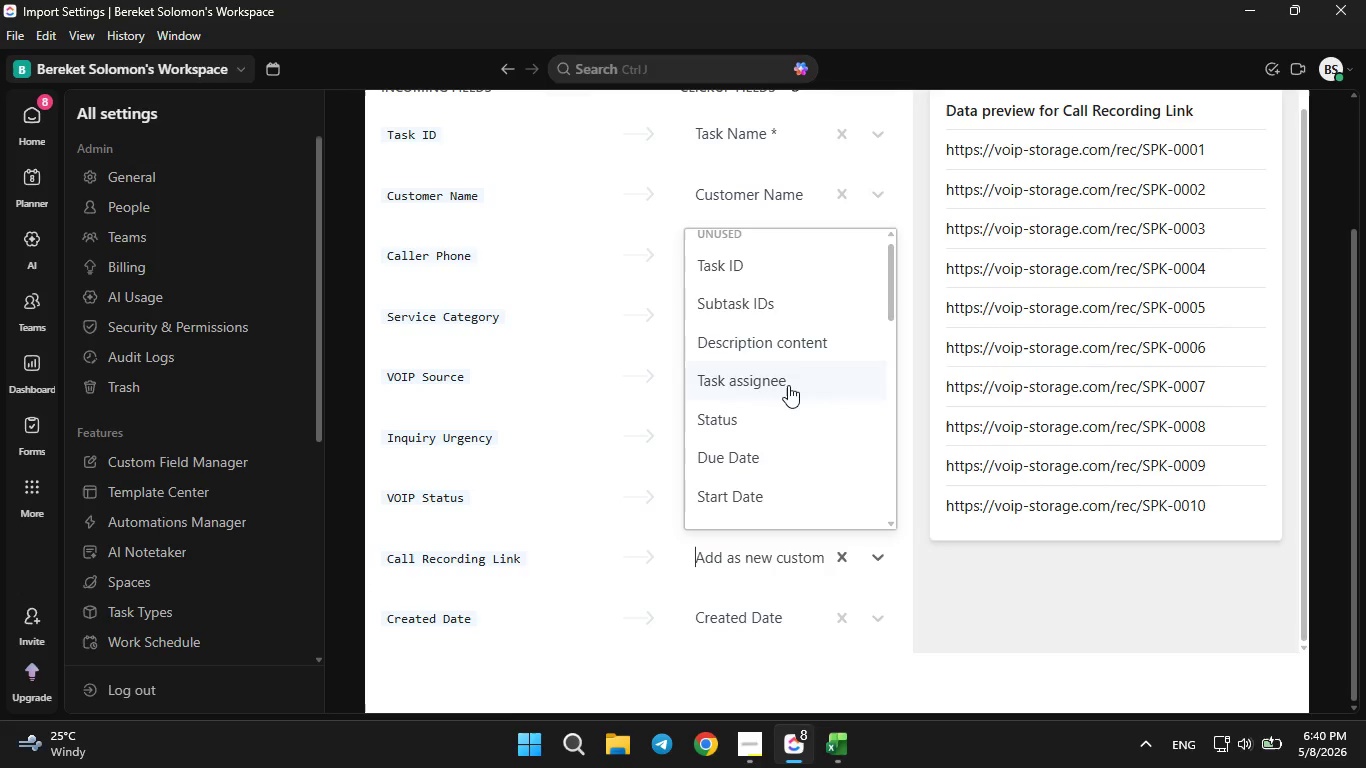 
scroll: coordinate [775, 409], scroll_direction: down, amount: 6.0
 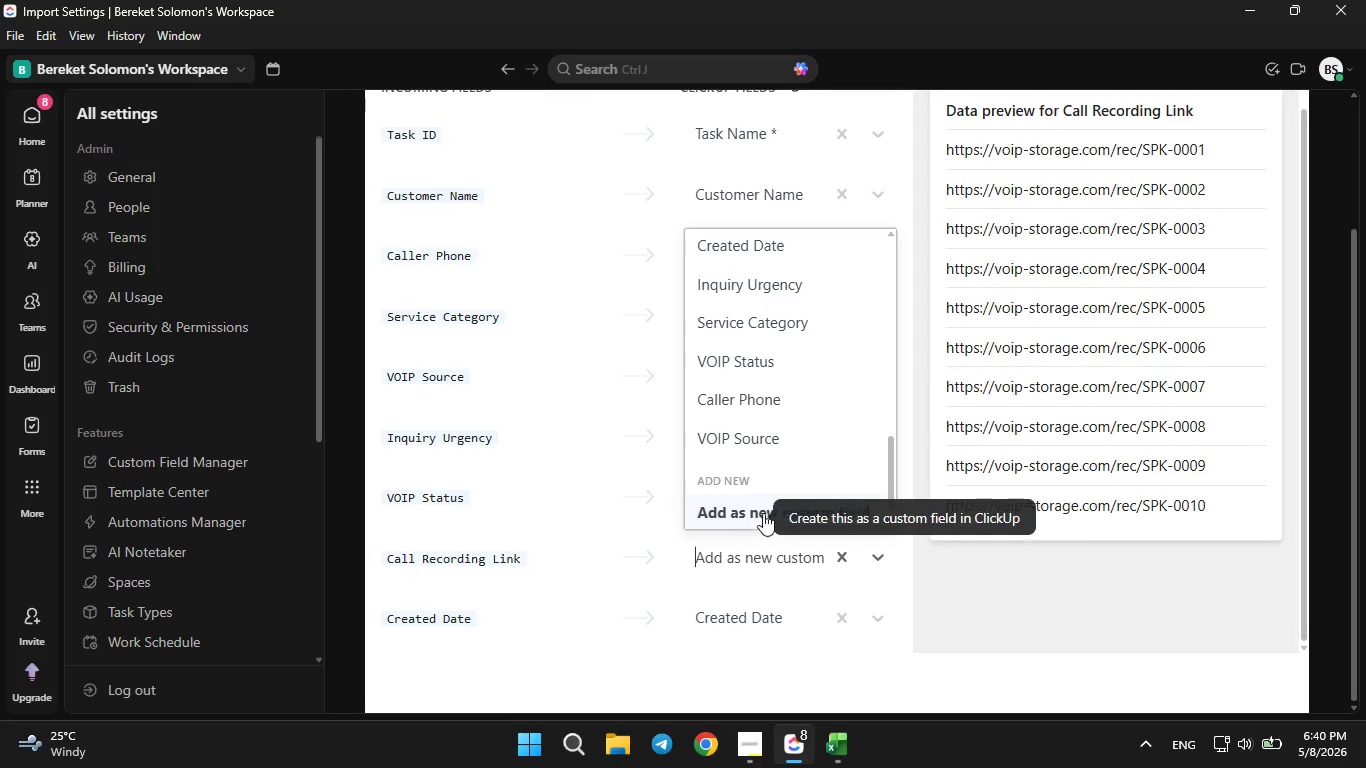 
left_click([764, 510])
 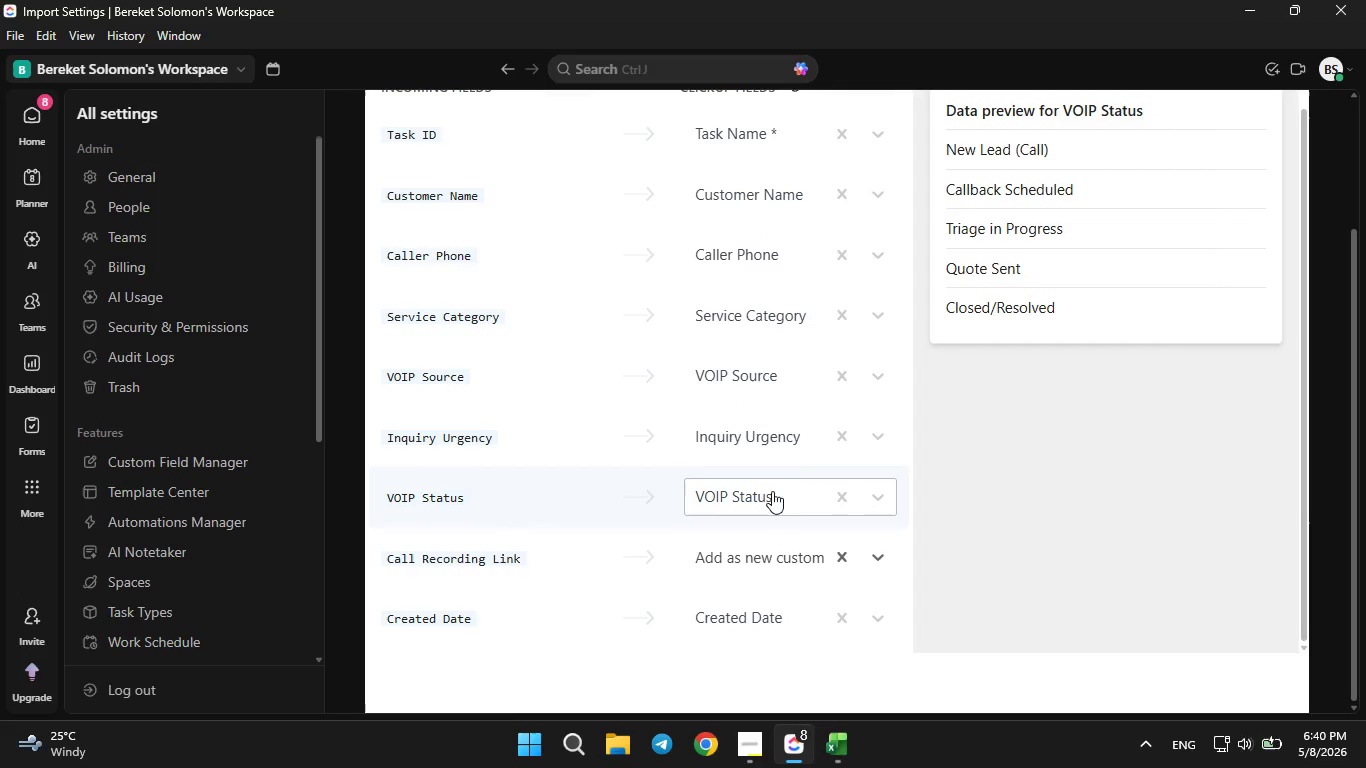 
mouse_move([776, 506])
 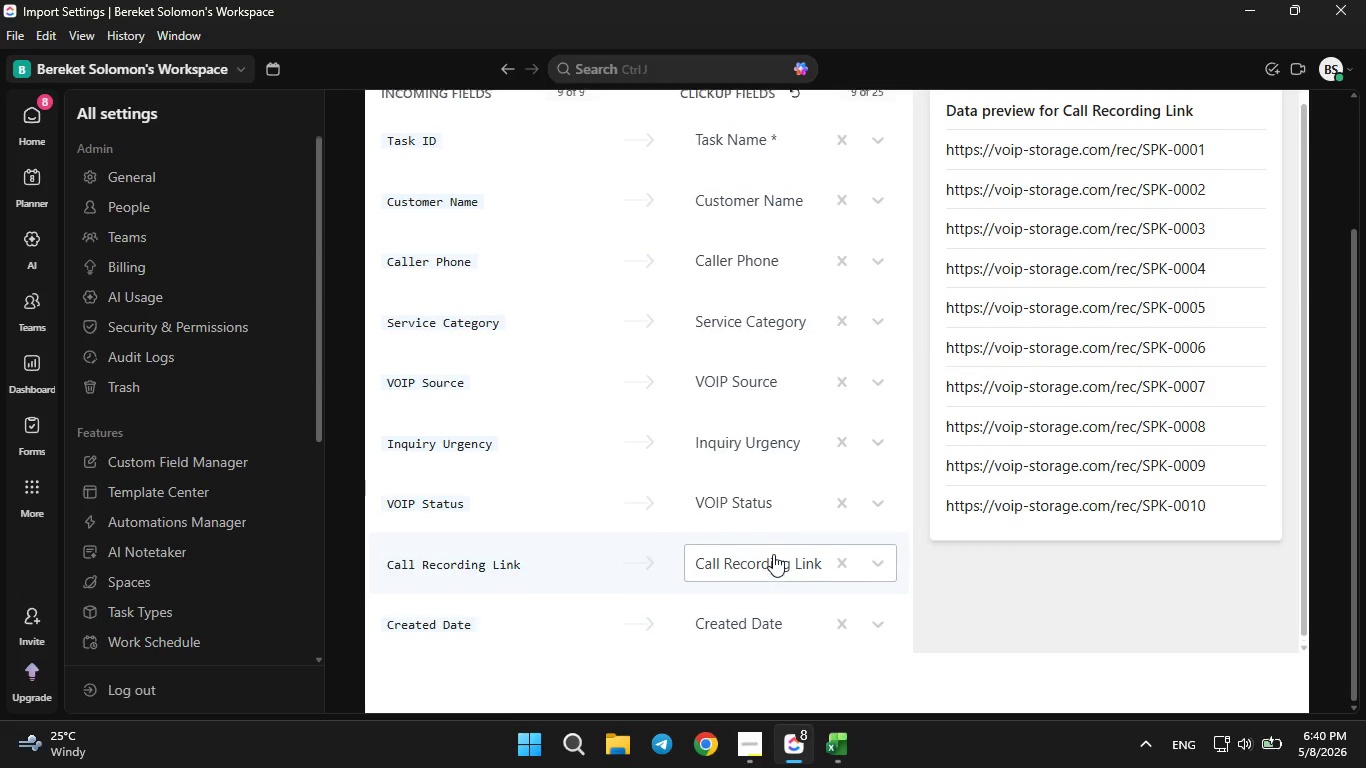 
scroll: coordinate [773, 547], scroll_direction: up, amount: 3.0
 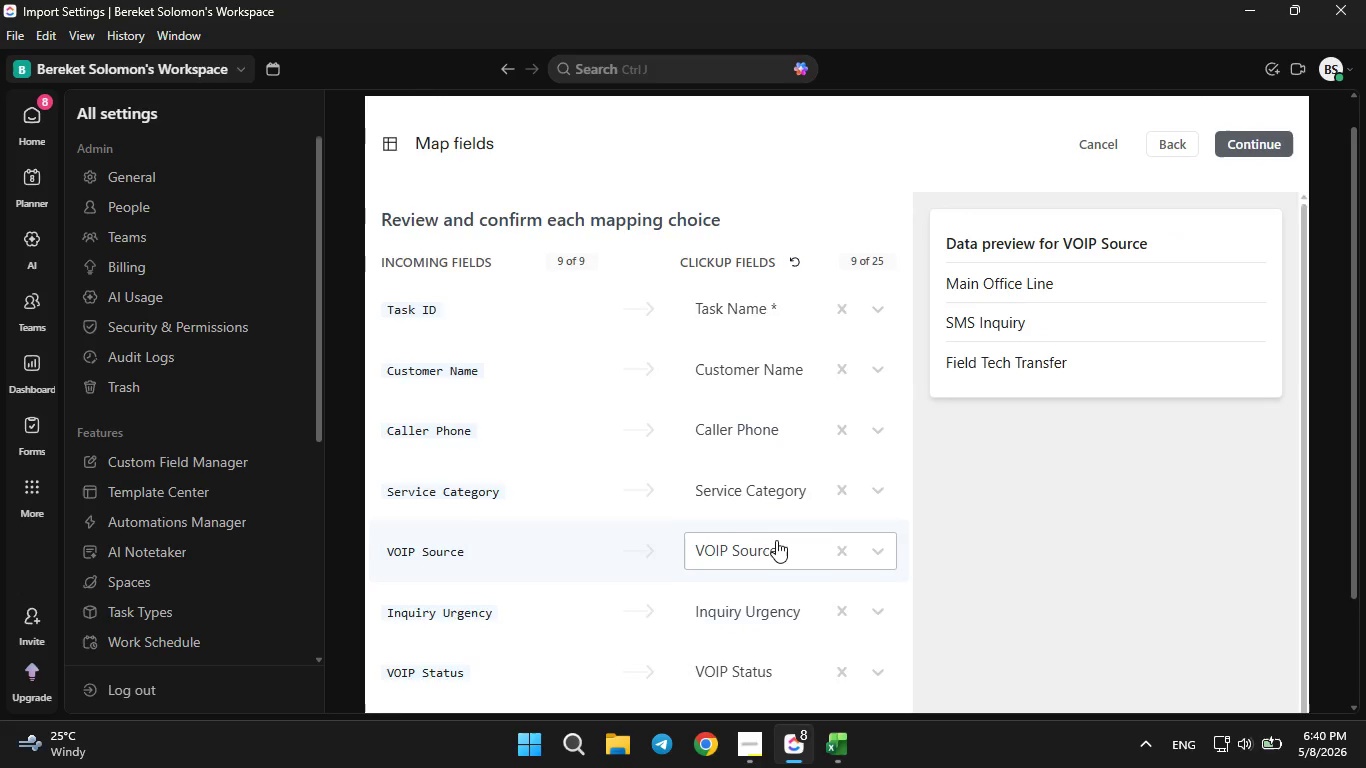 
scroll: coordinate [776, 540], scroll_direction: down, amount: 4.0
 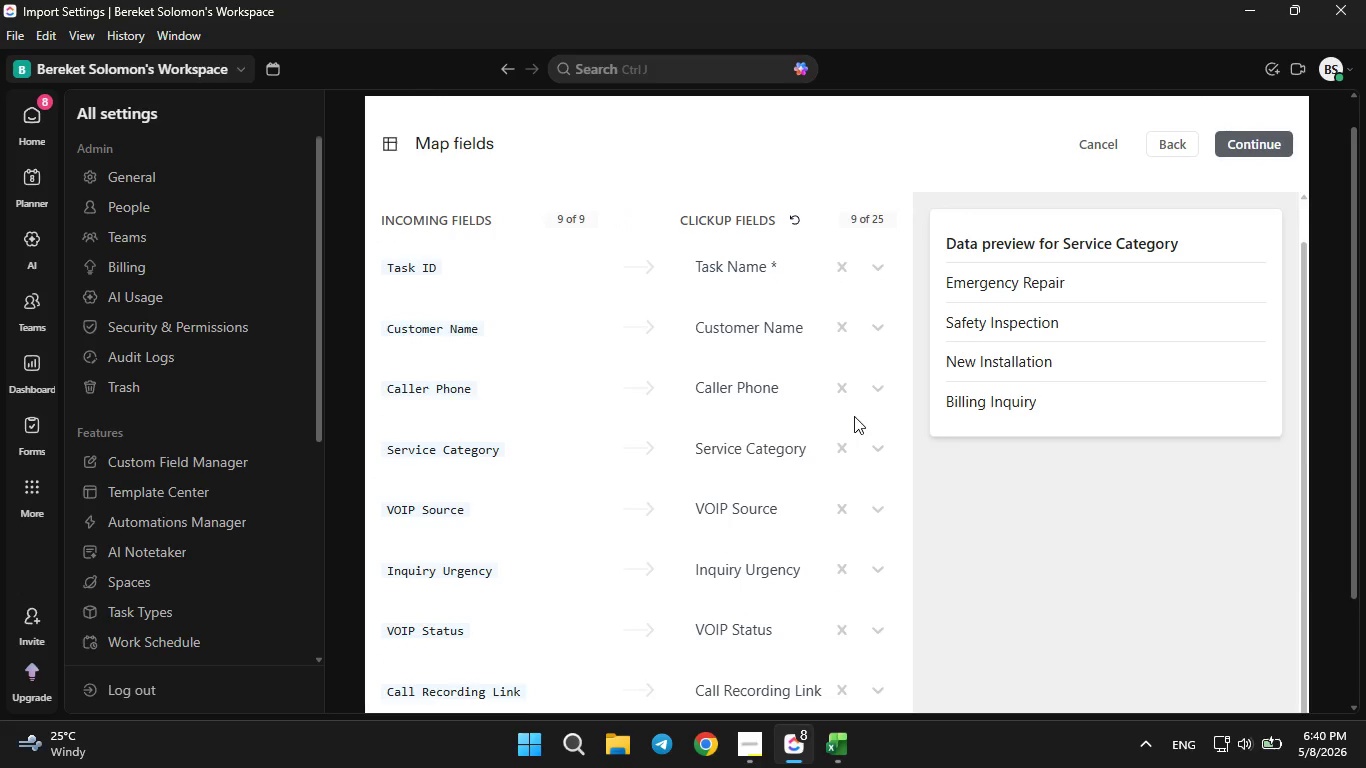 
scroll: coordinate [885, 399], scroll_direction: none, amount: 0.0
 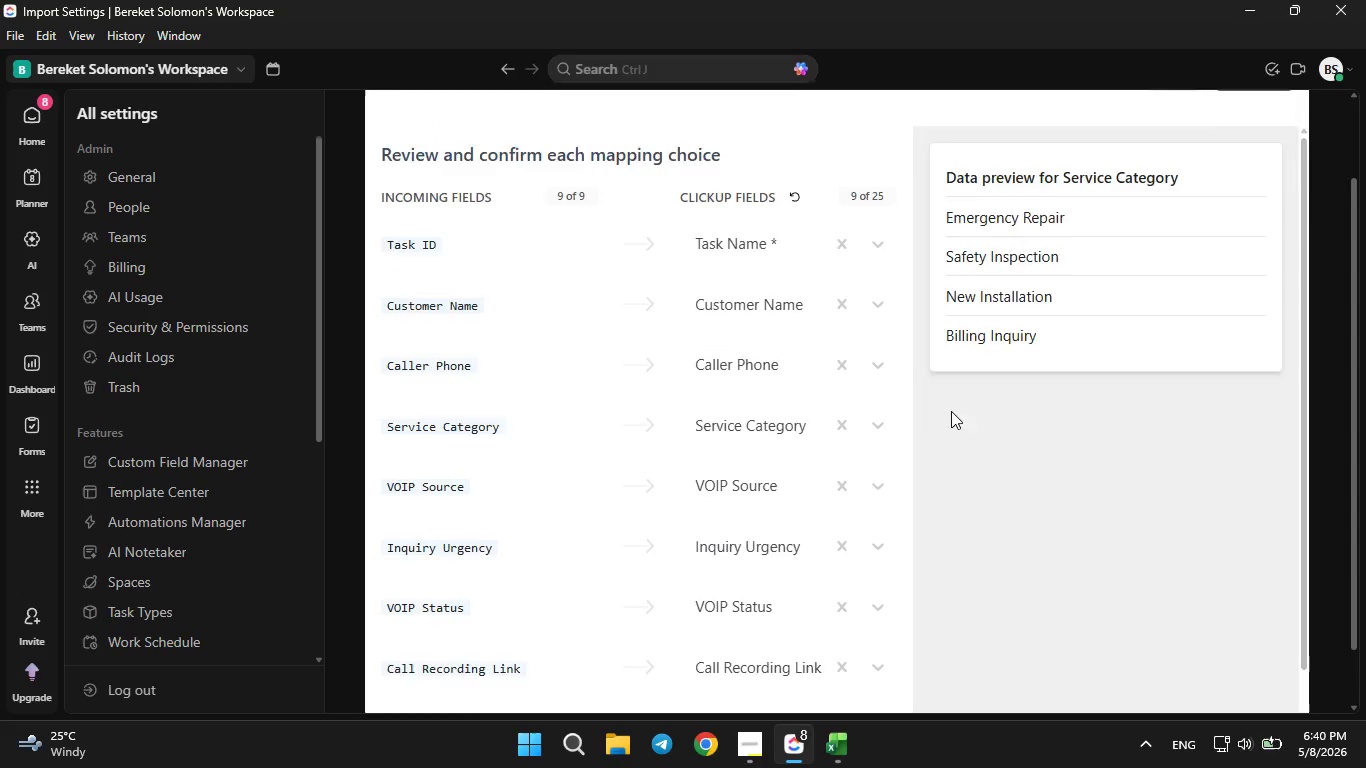 
scroll: coordinate [951, 412], scroll_direction: up, amount: 3.0
 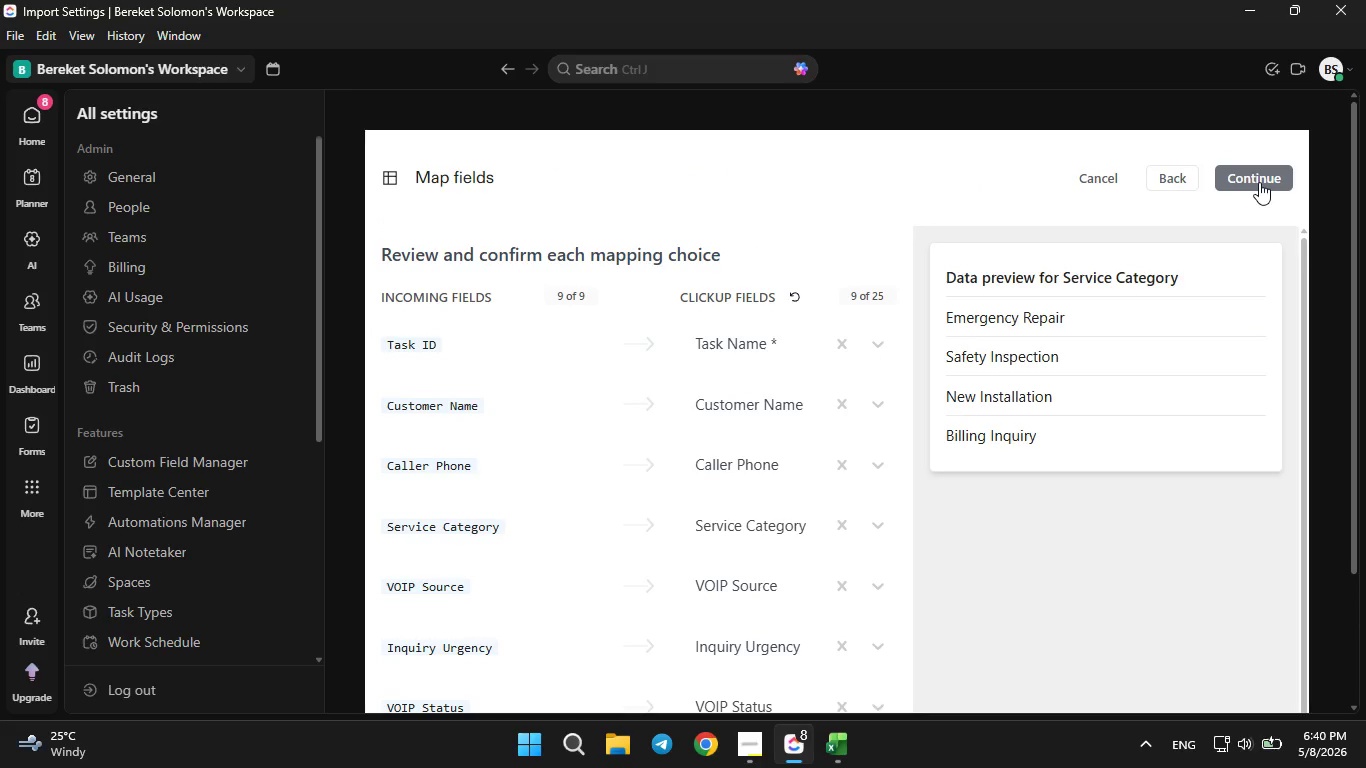 
left_click([1259, 182])
 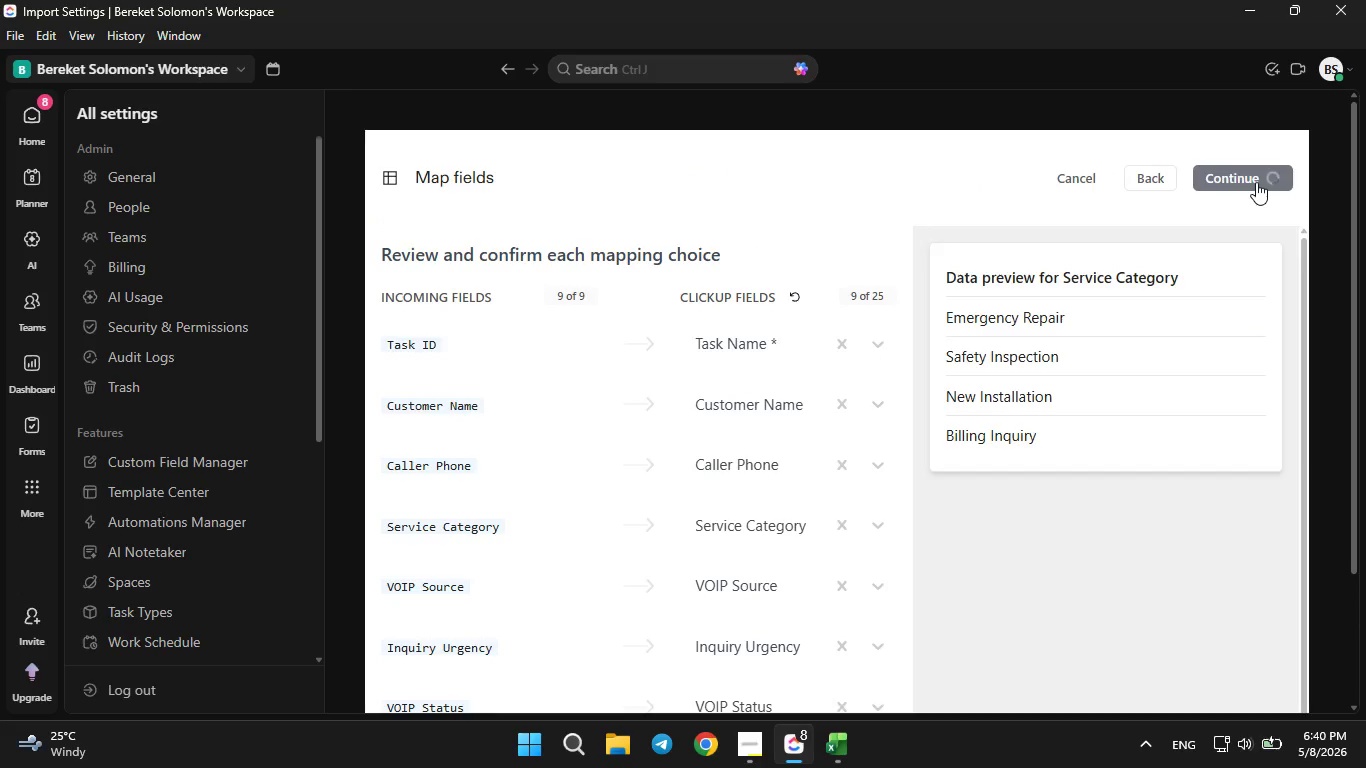 
mouse_move([1217, 193])
 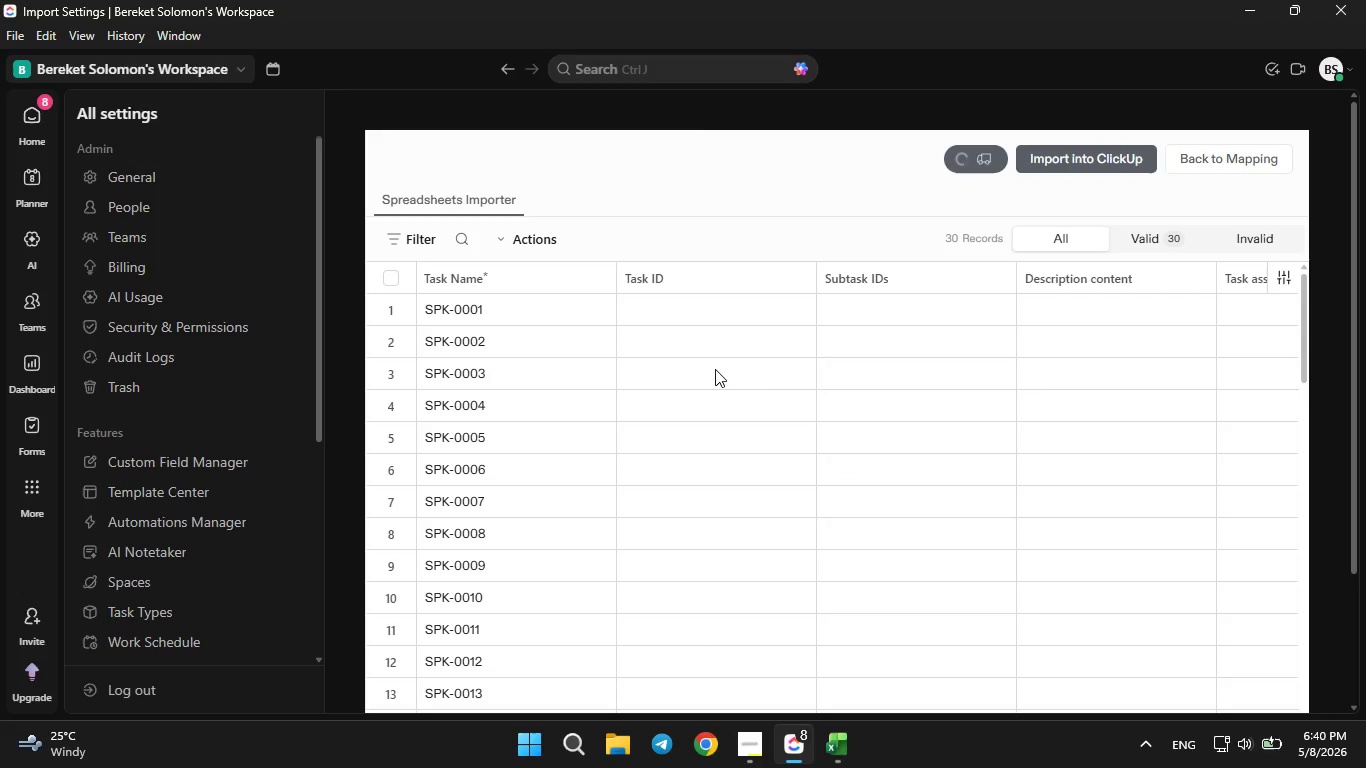 
wait(11.6)
 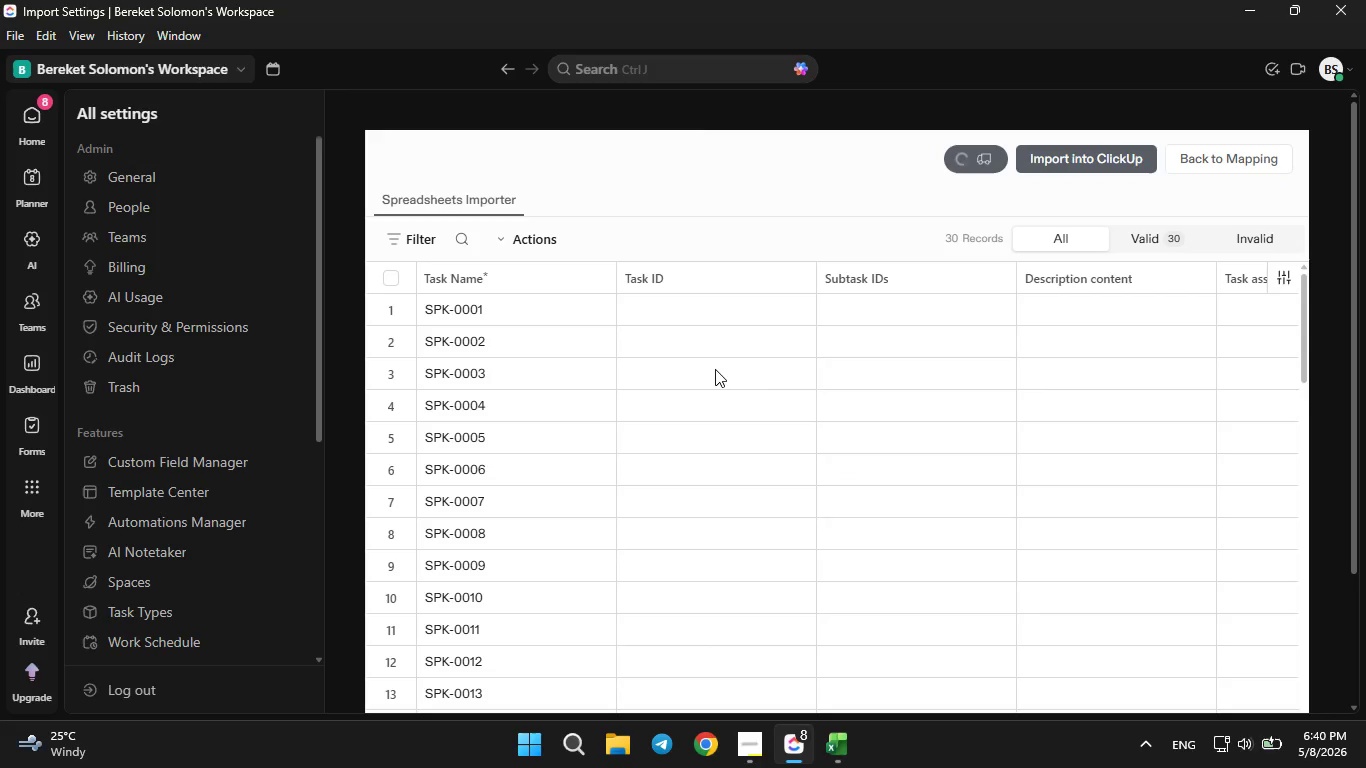 
left_click([706, 315])
 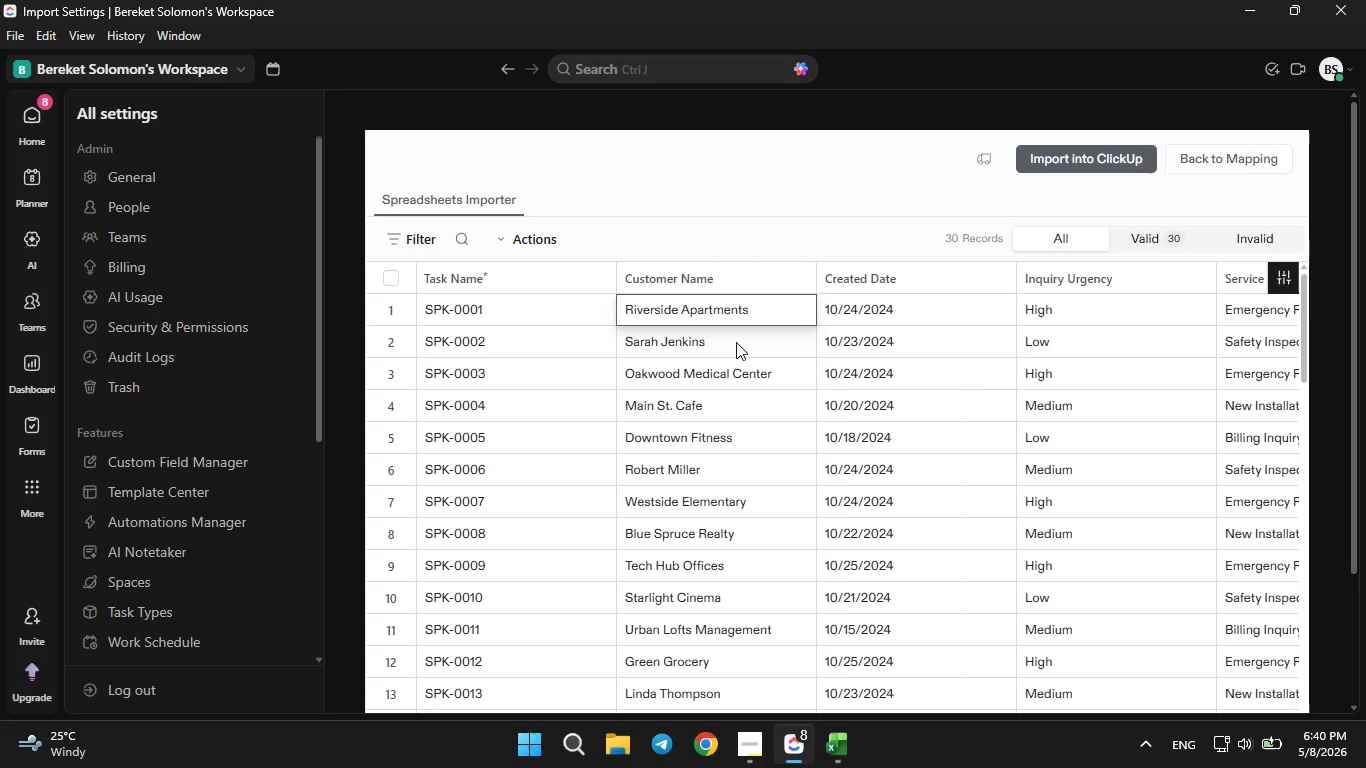 
key(ArrowRight)
 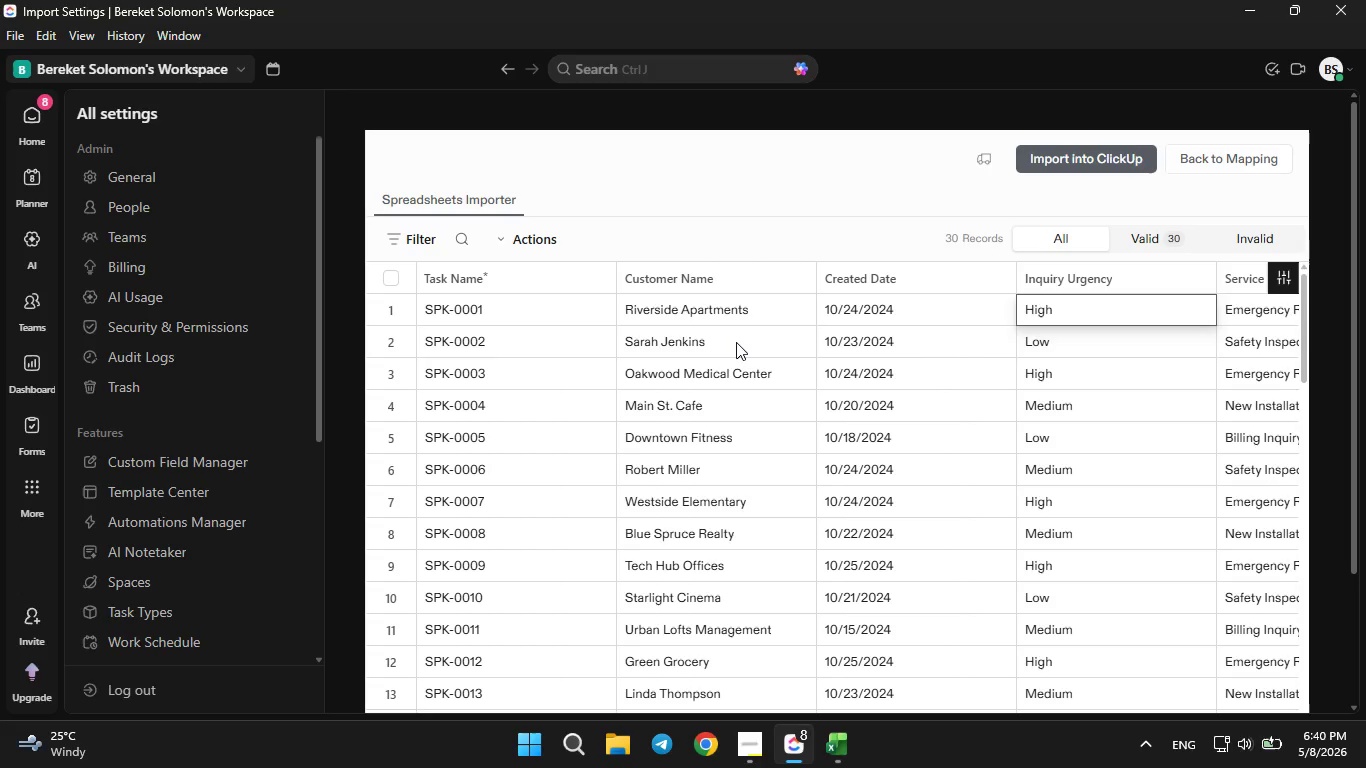 
key(ArrowRight)
 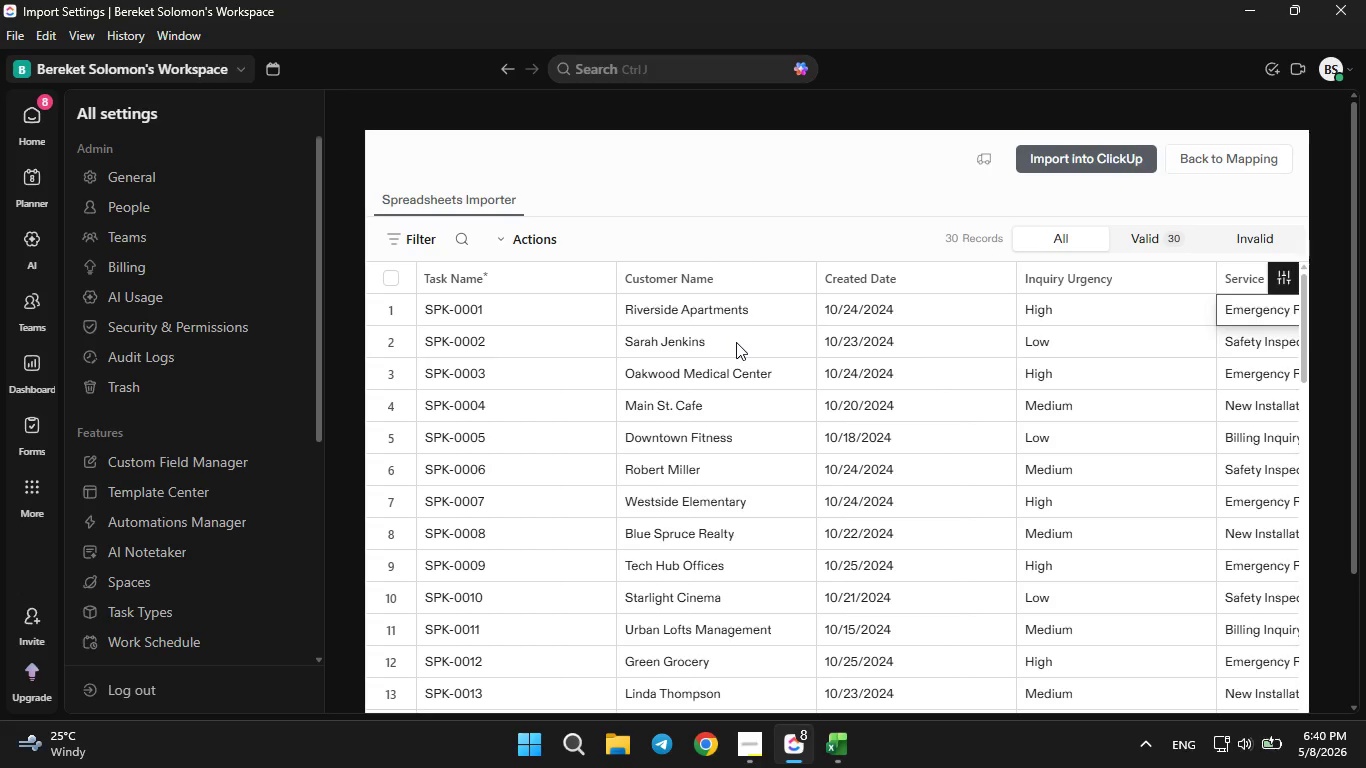 
key(ArrowRight)
 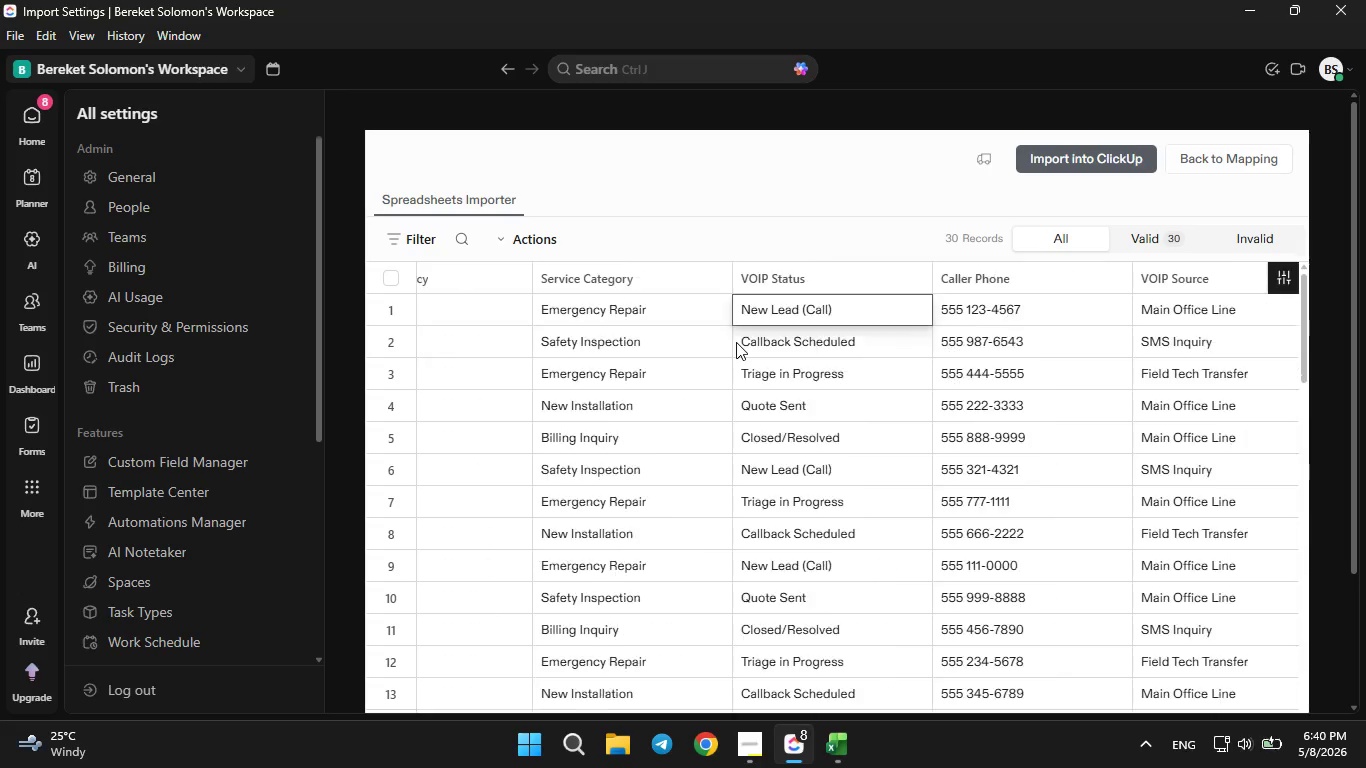 
key(ArrowRight)
 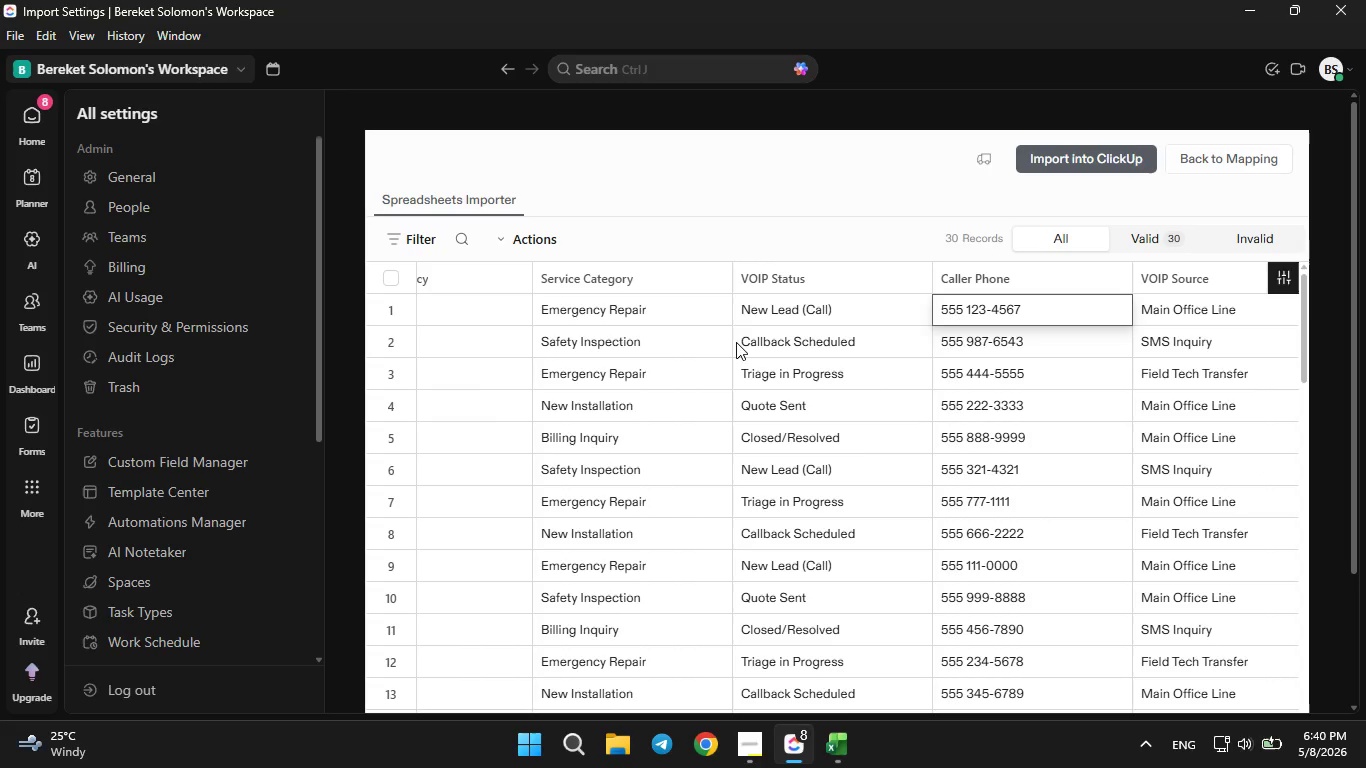 
key(ArrowRight)
 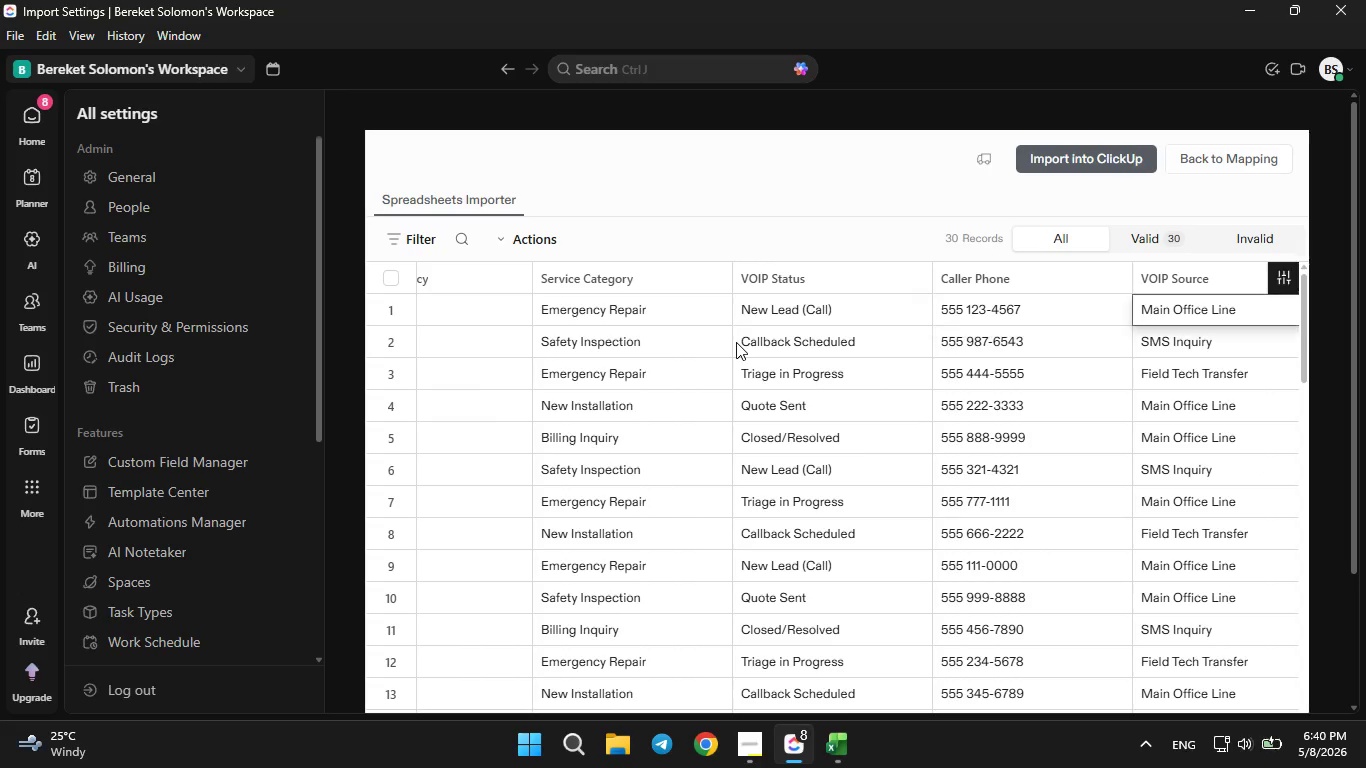 
key(ArrowRight)
 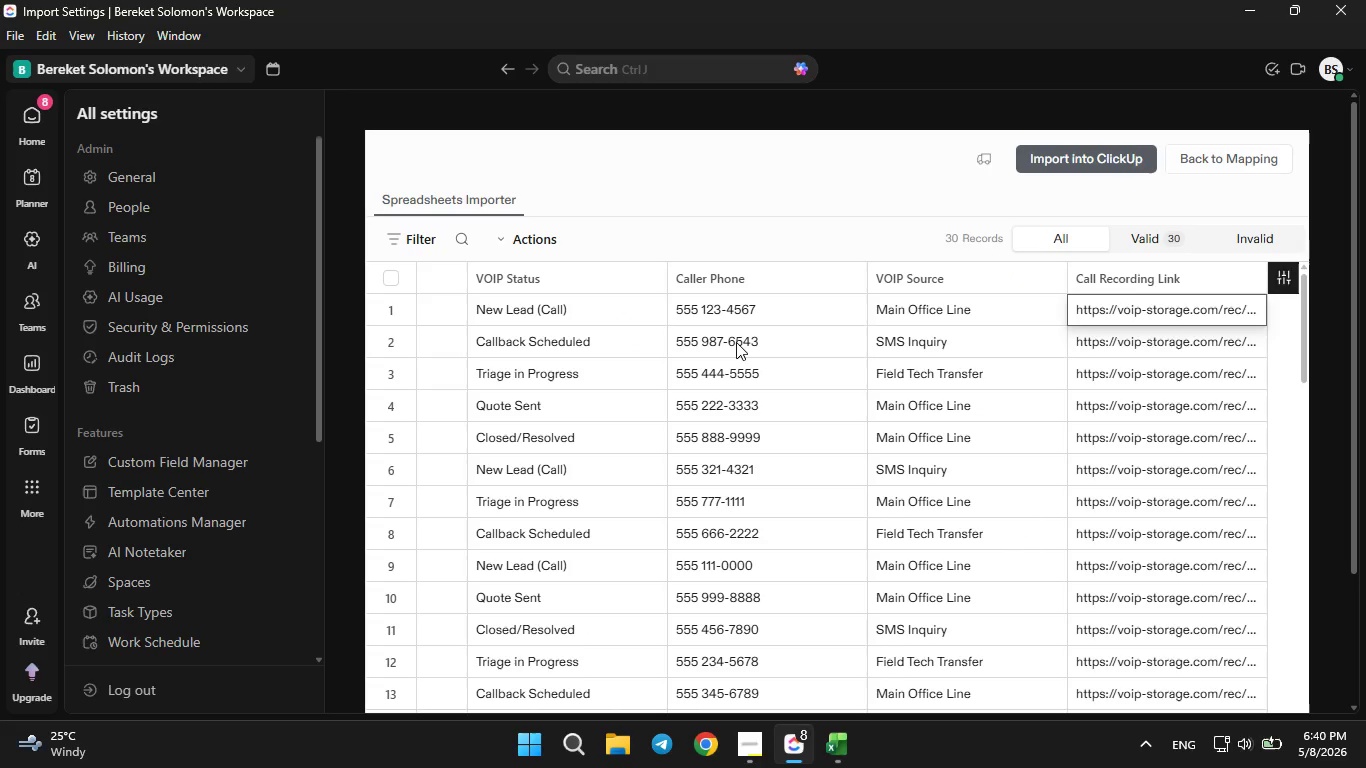 
key(ArrowRight)
 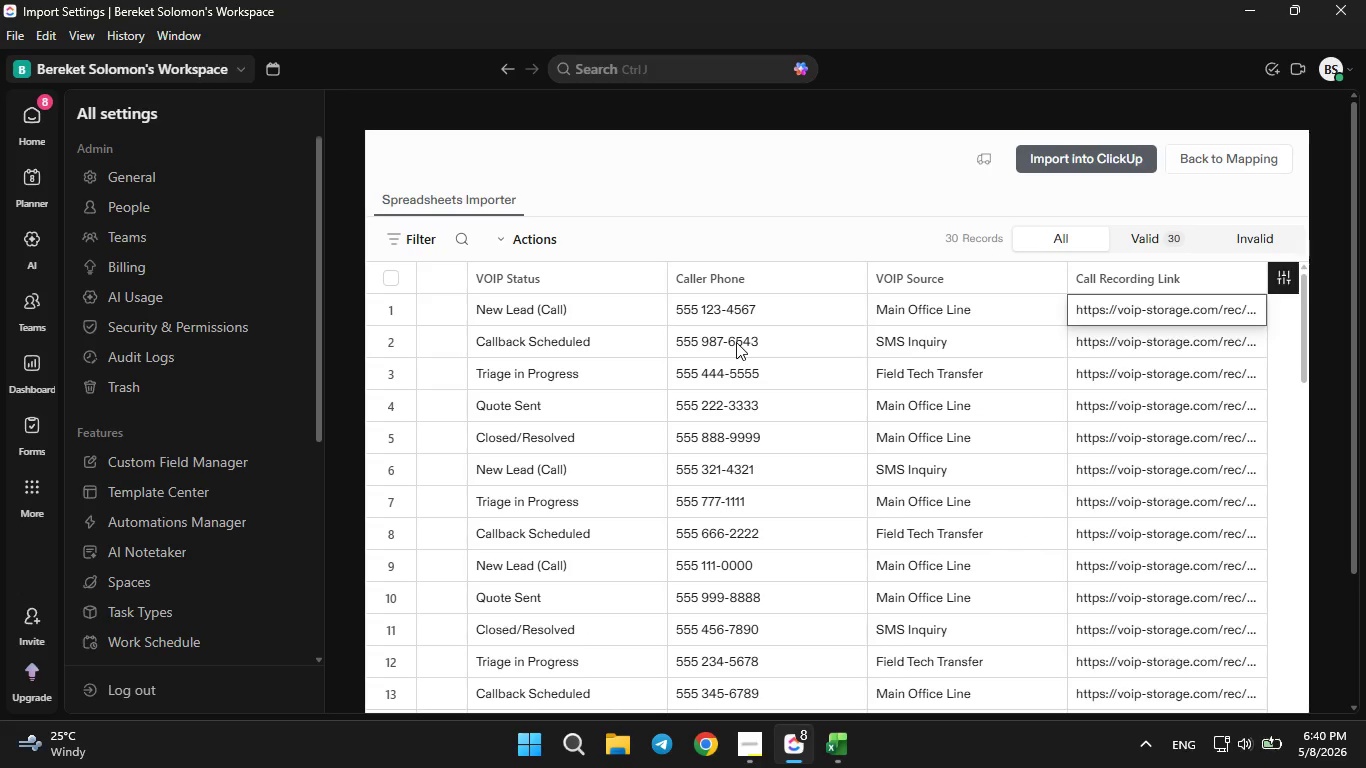 
key(ArrowRight)
 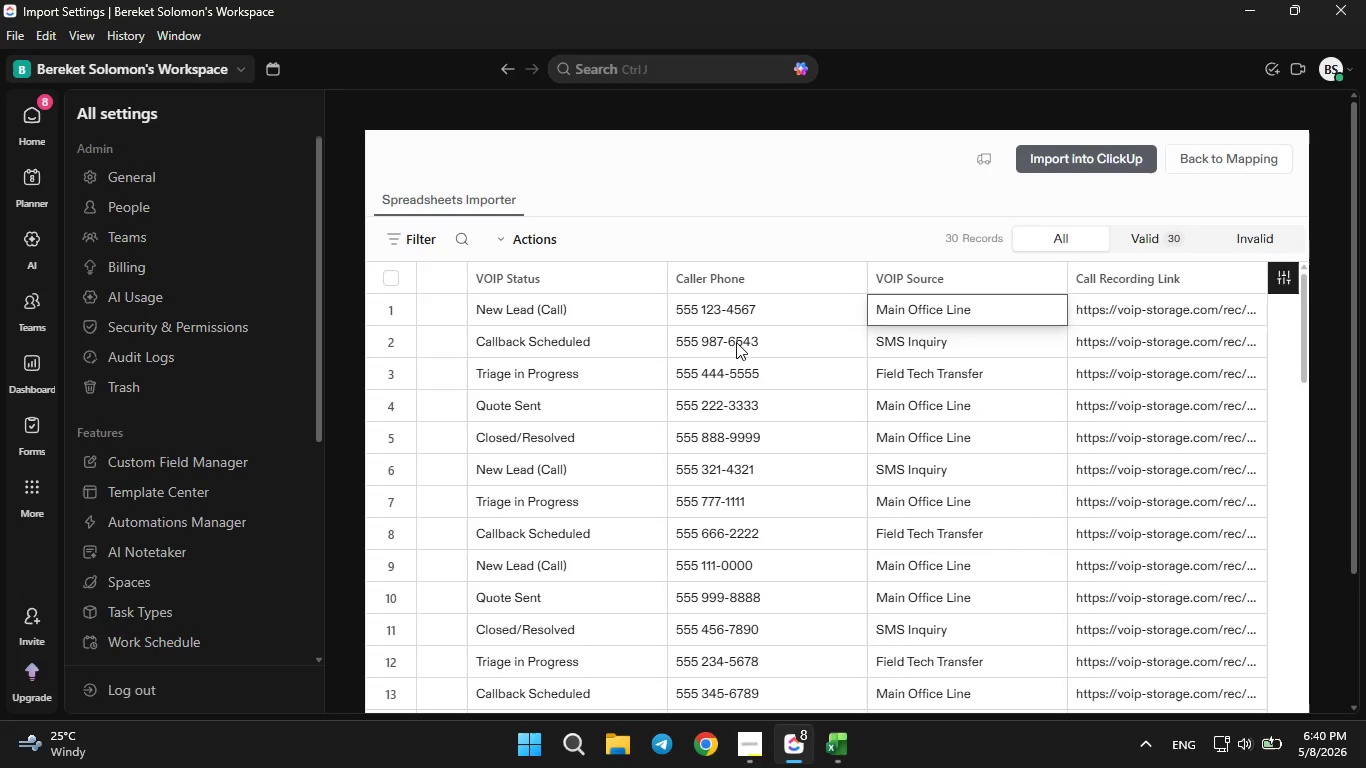 
key(ArrowLeft)
 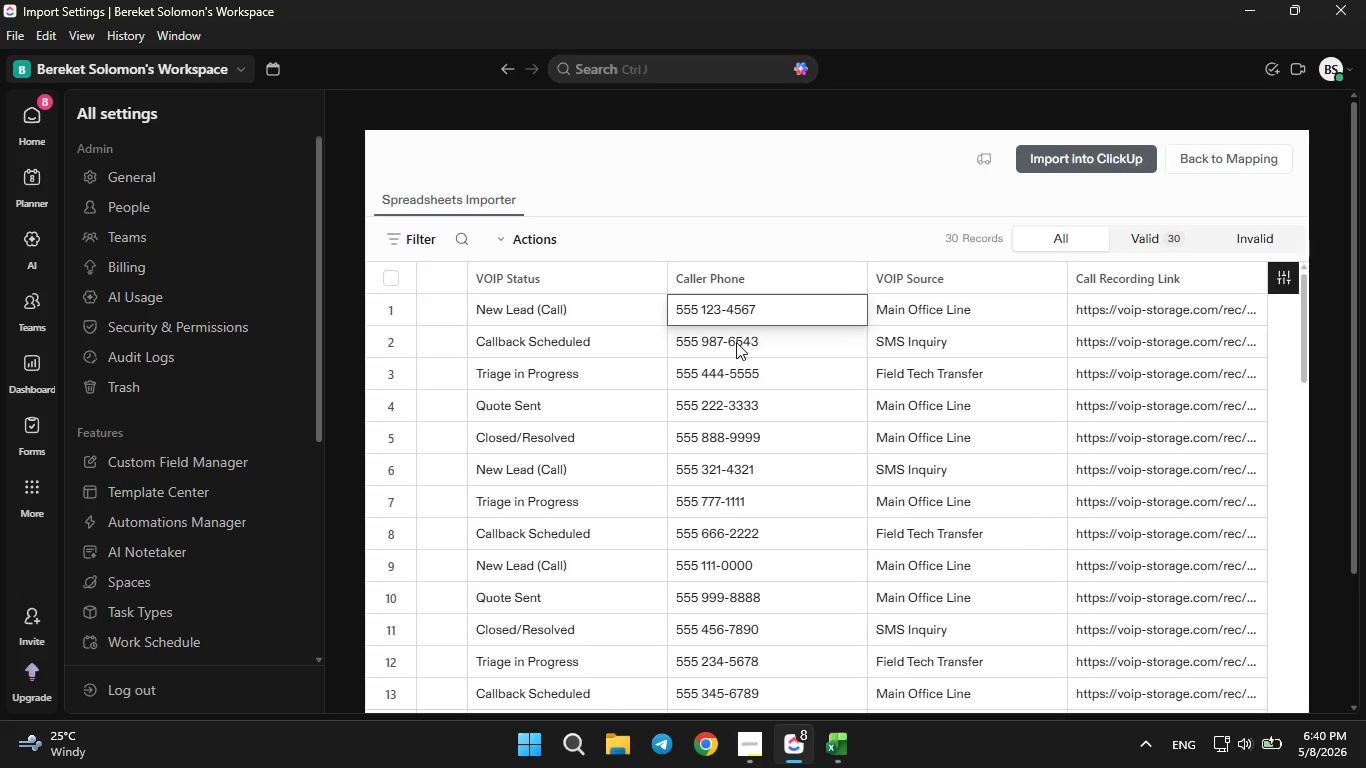 
key(ArrowLeft)
 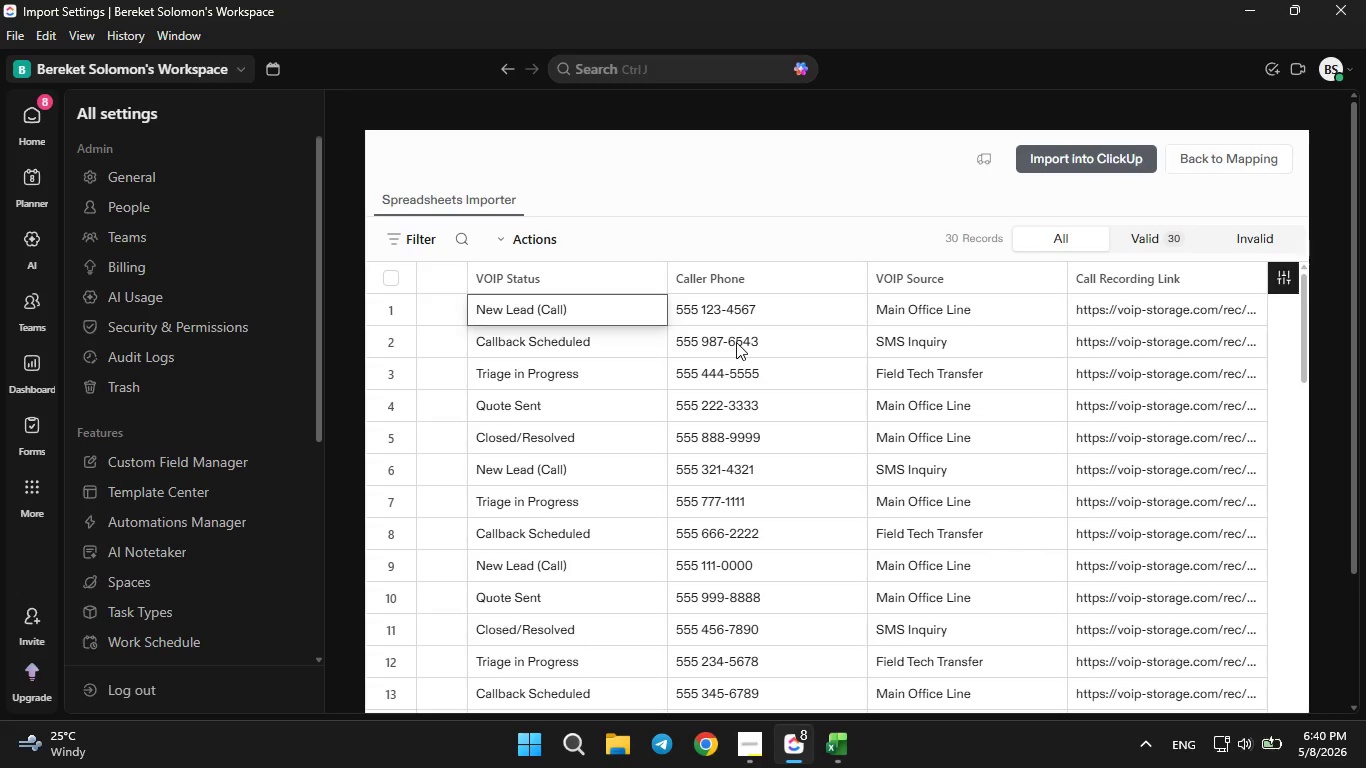 
key(ArrowLeft)
 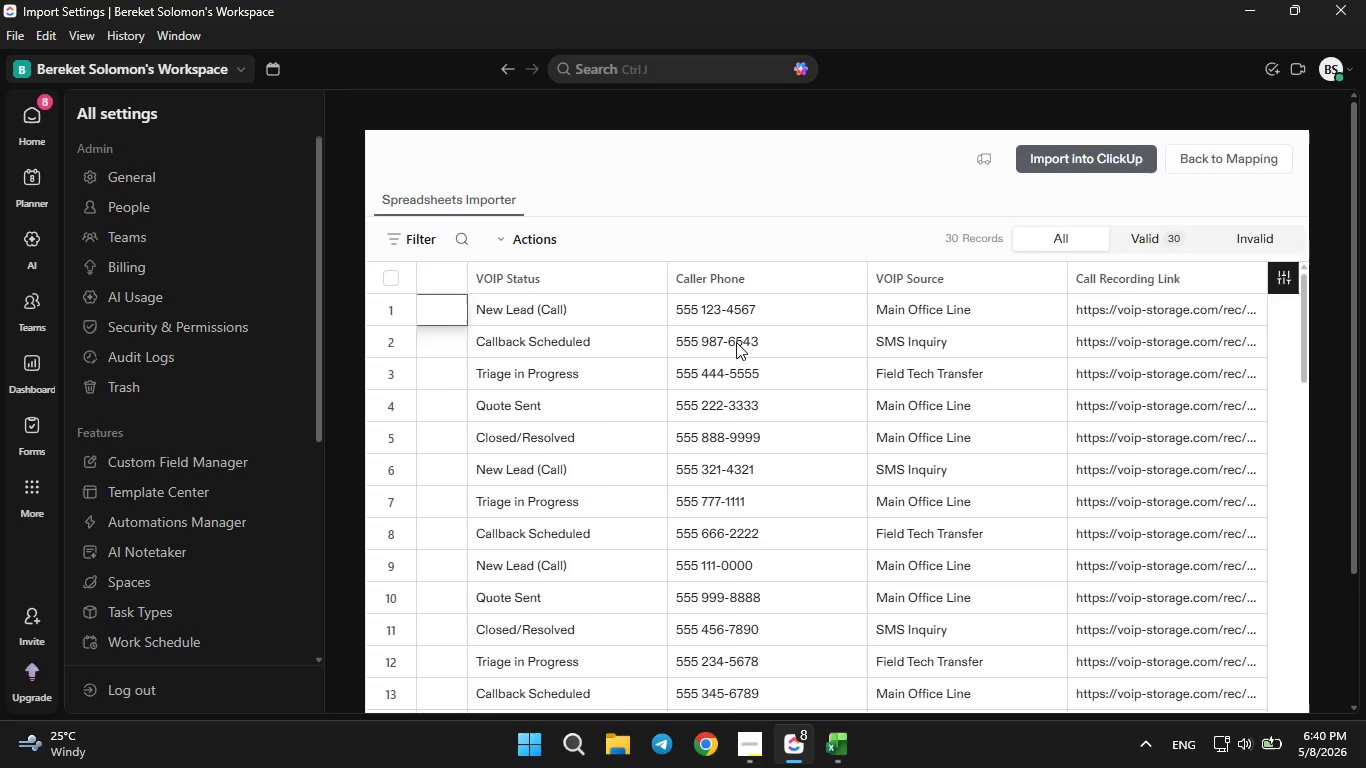 
key(ArrowLeft)
 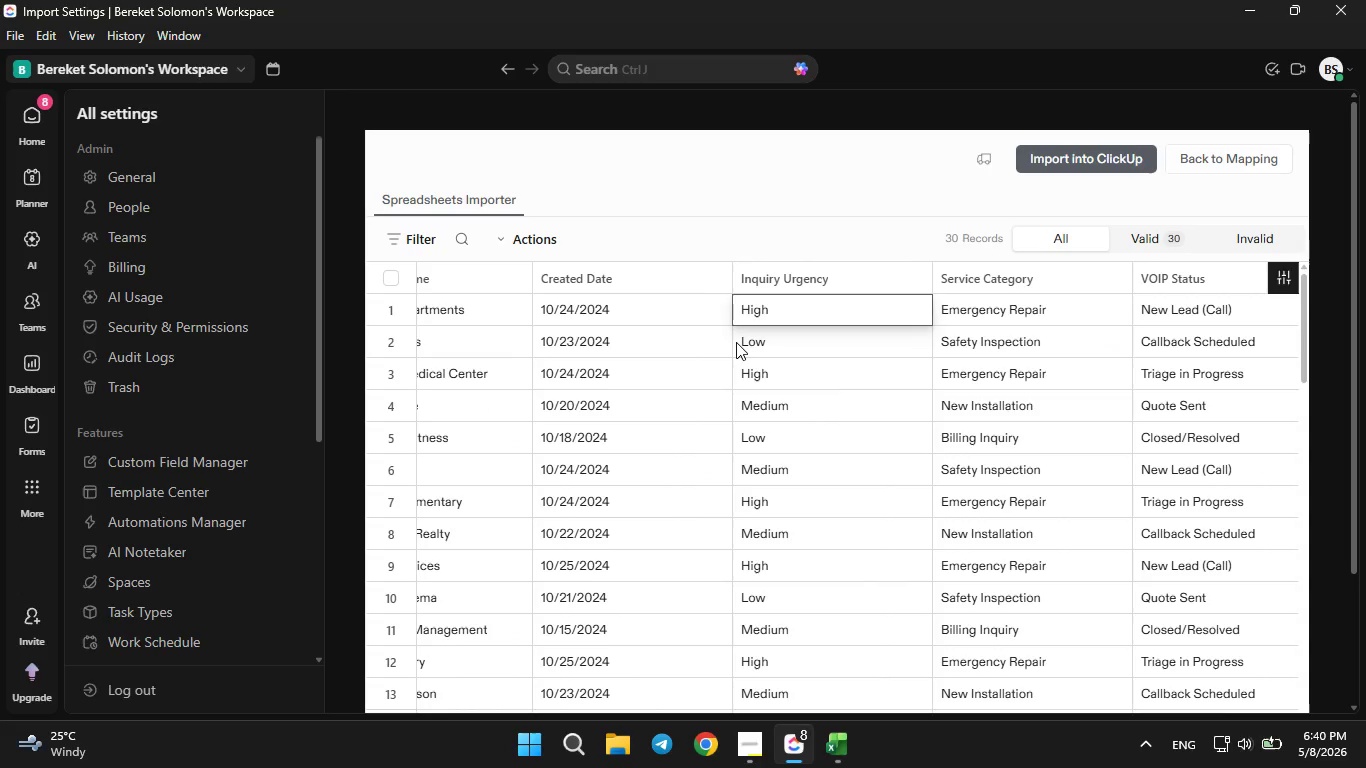 
key(ArrowLeft)
 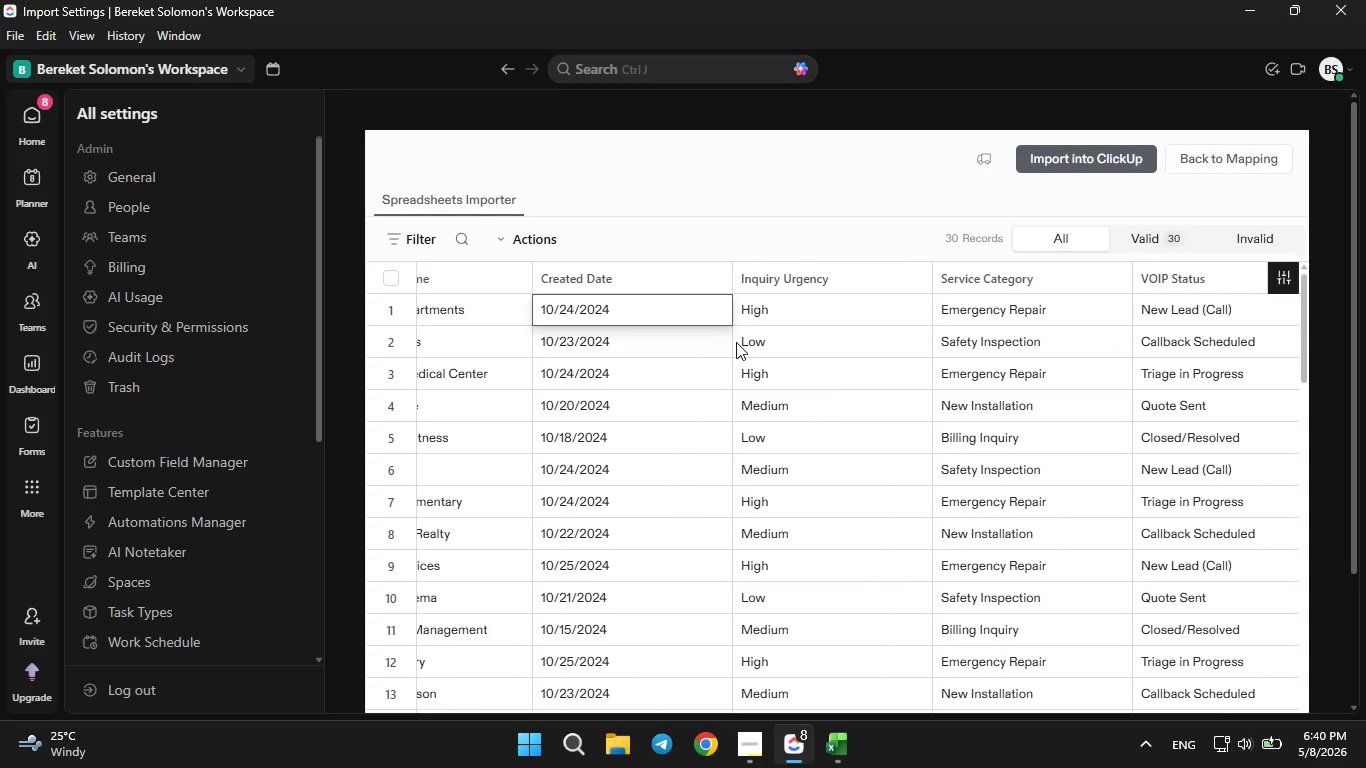 
key(ArrowLeft)
 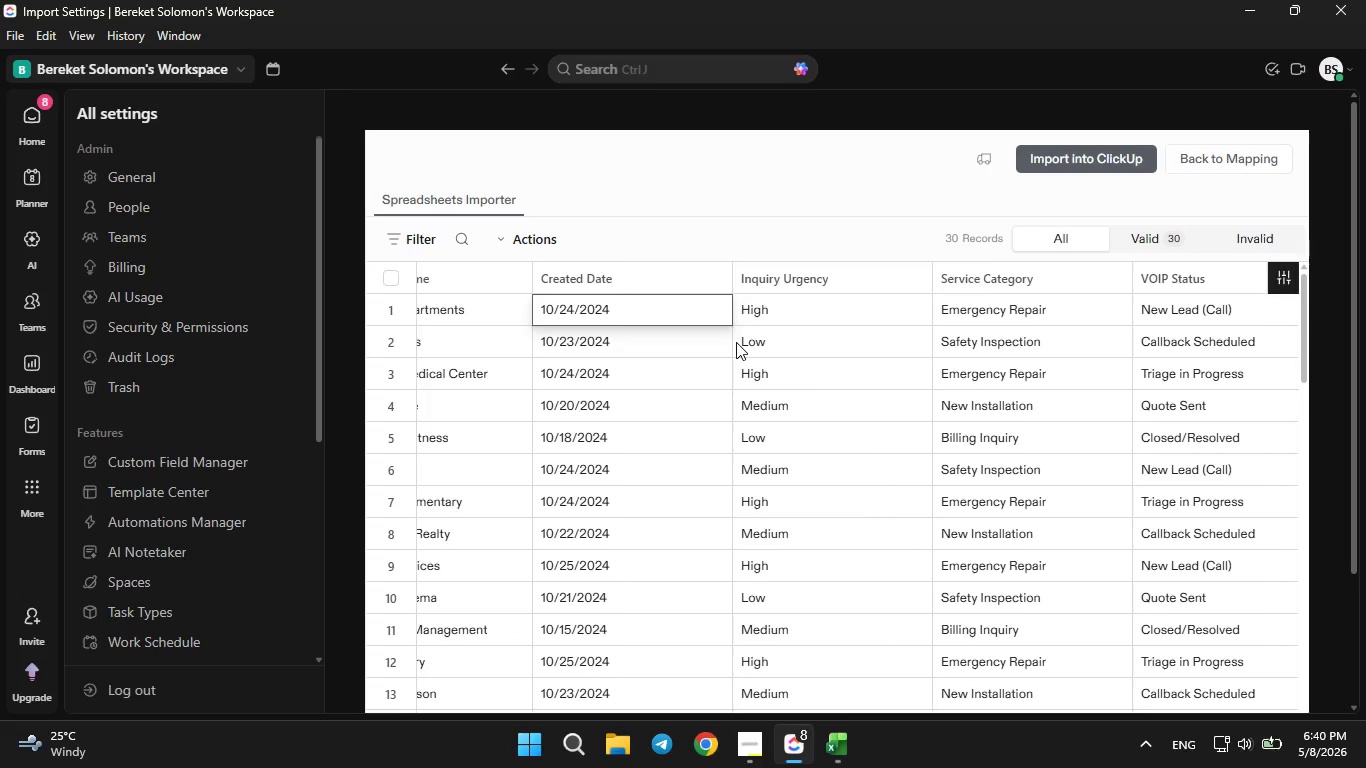 
key(ArrowLeft)
 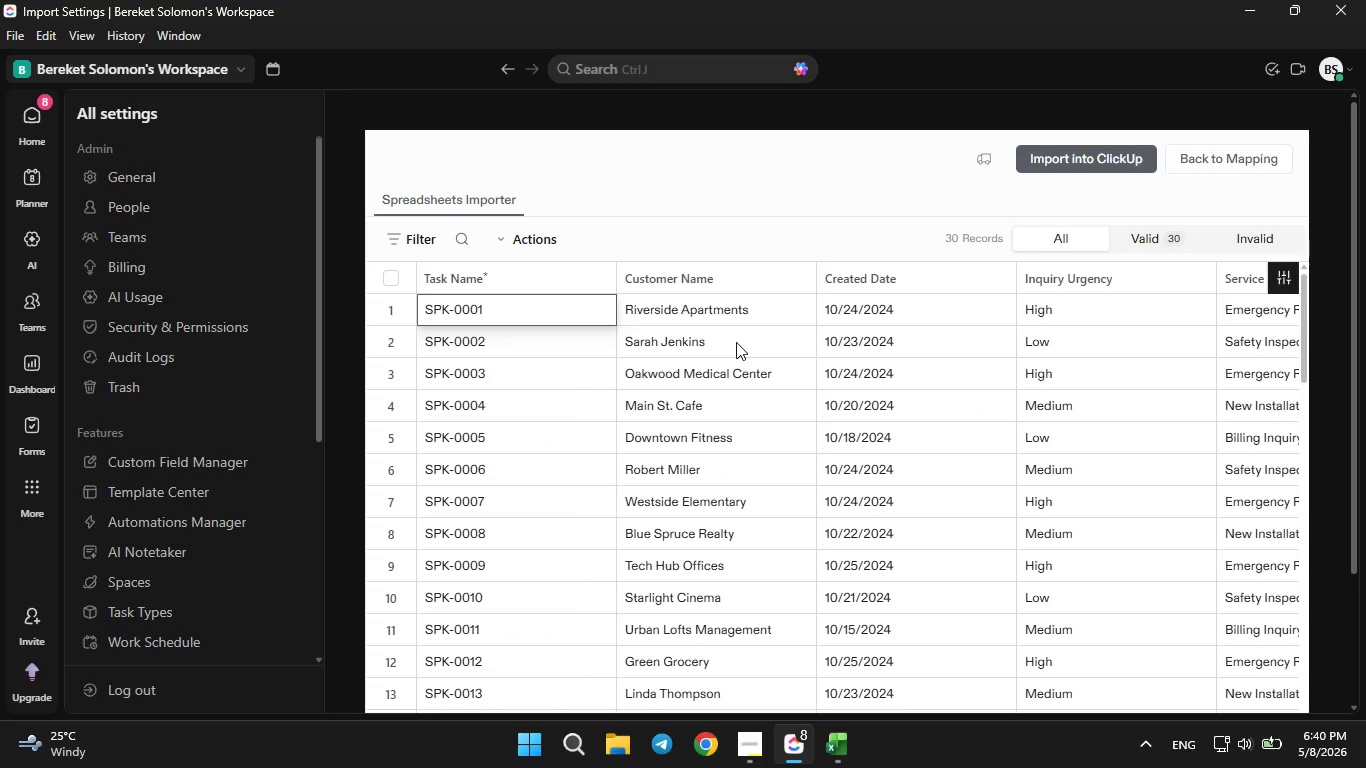 
key(ArrowLeft)
 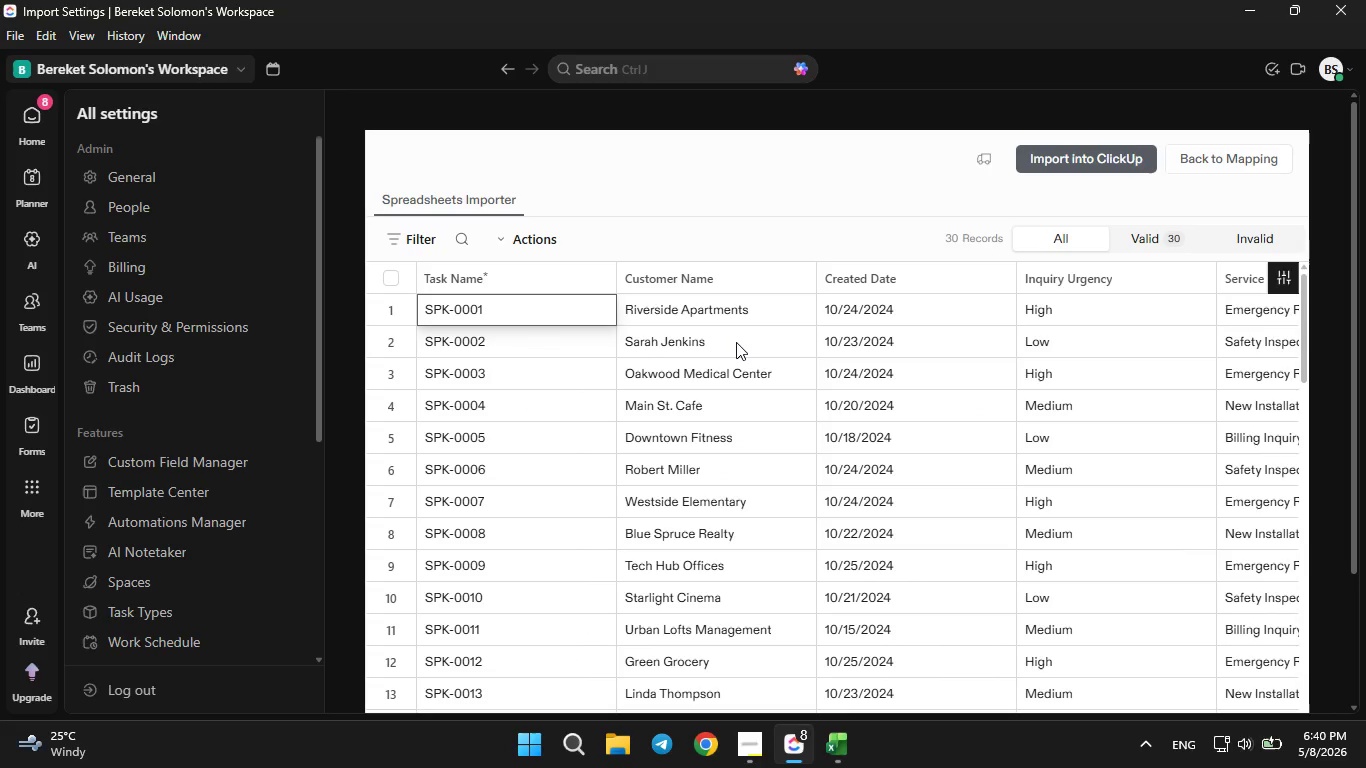 
key(ArrowLeft)
 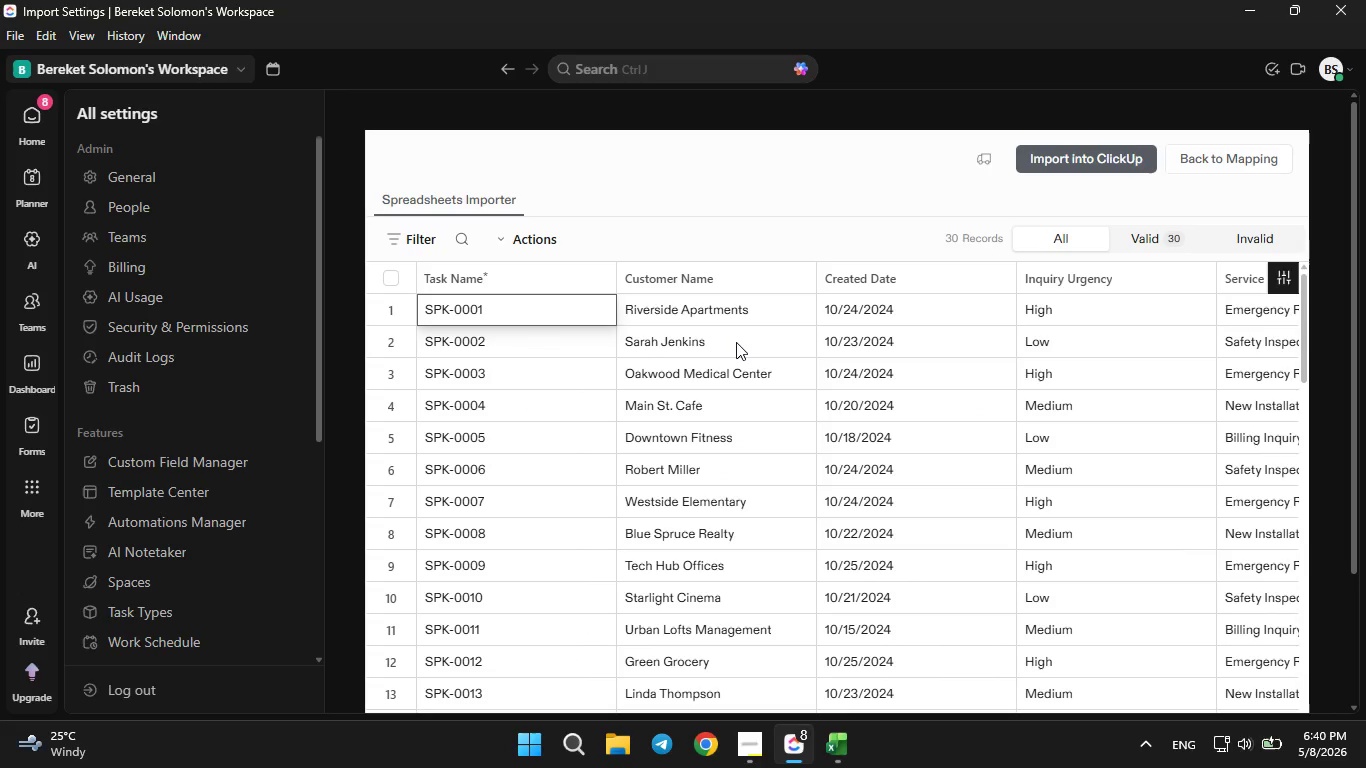 
key(ArrowLeft)
 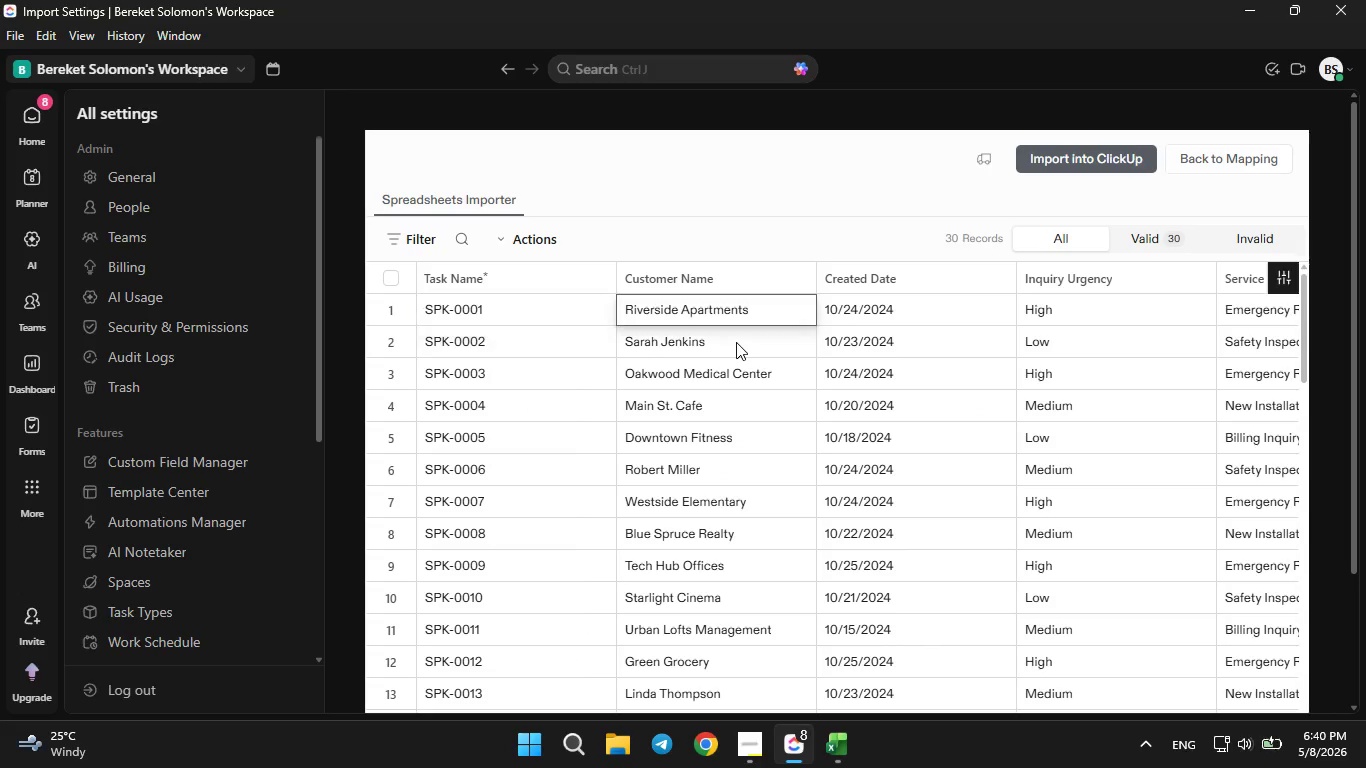 
key(ArrowRight)
 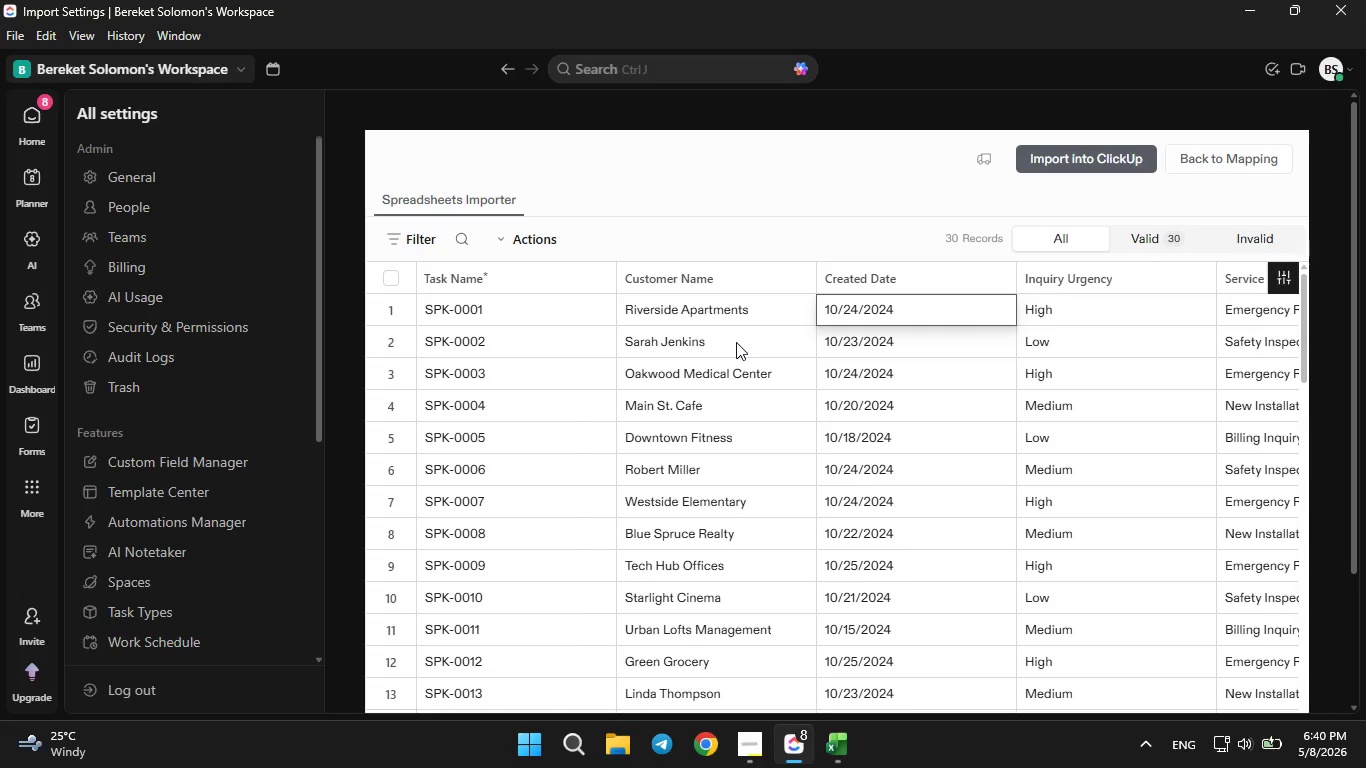 
key(ArrowRight)
 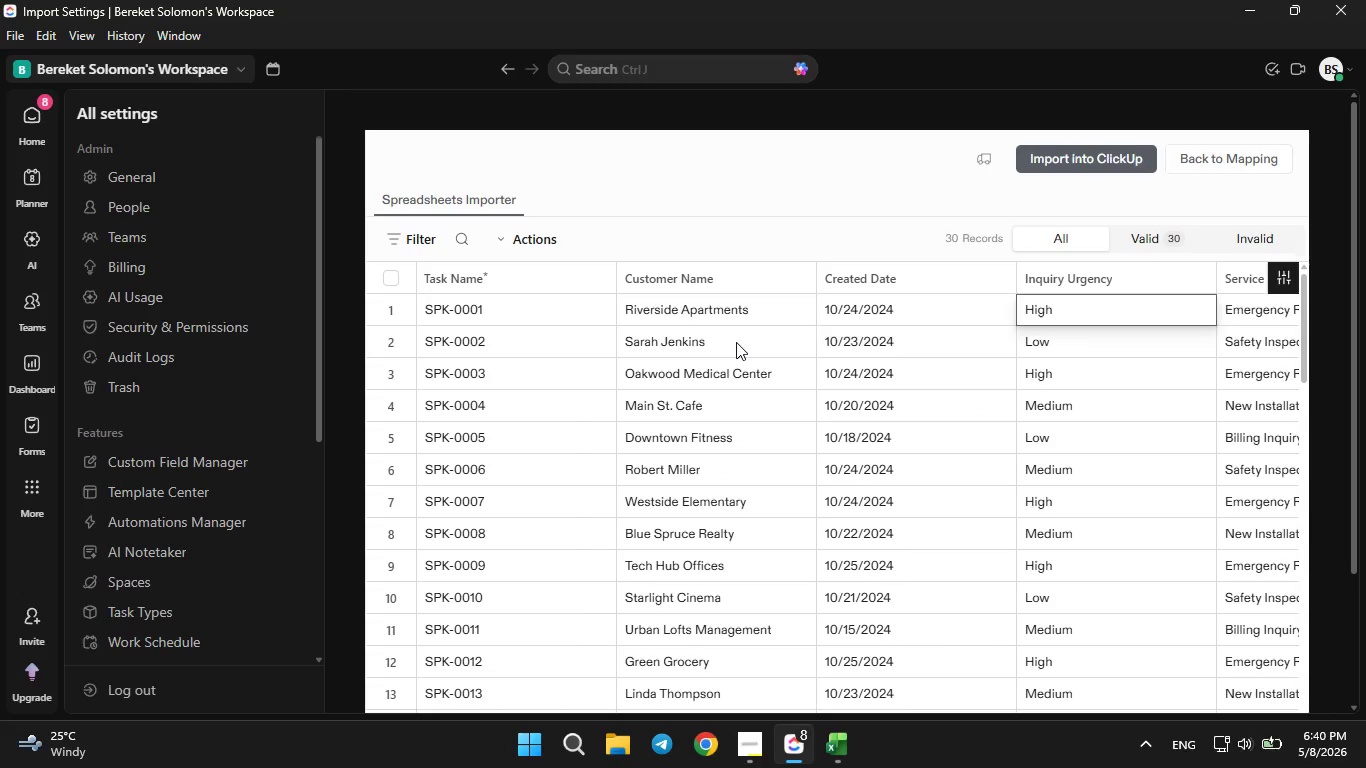 
key(ArrowRight)
 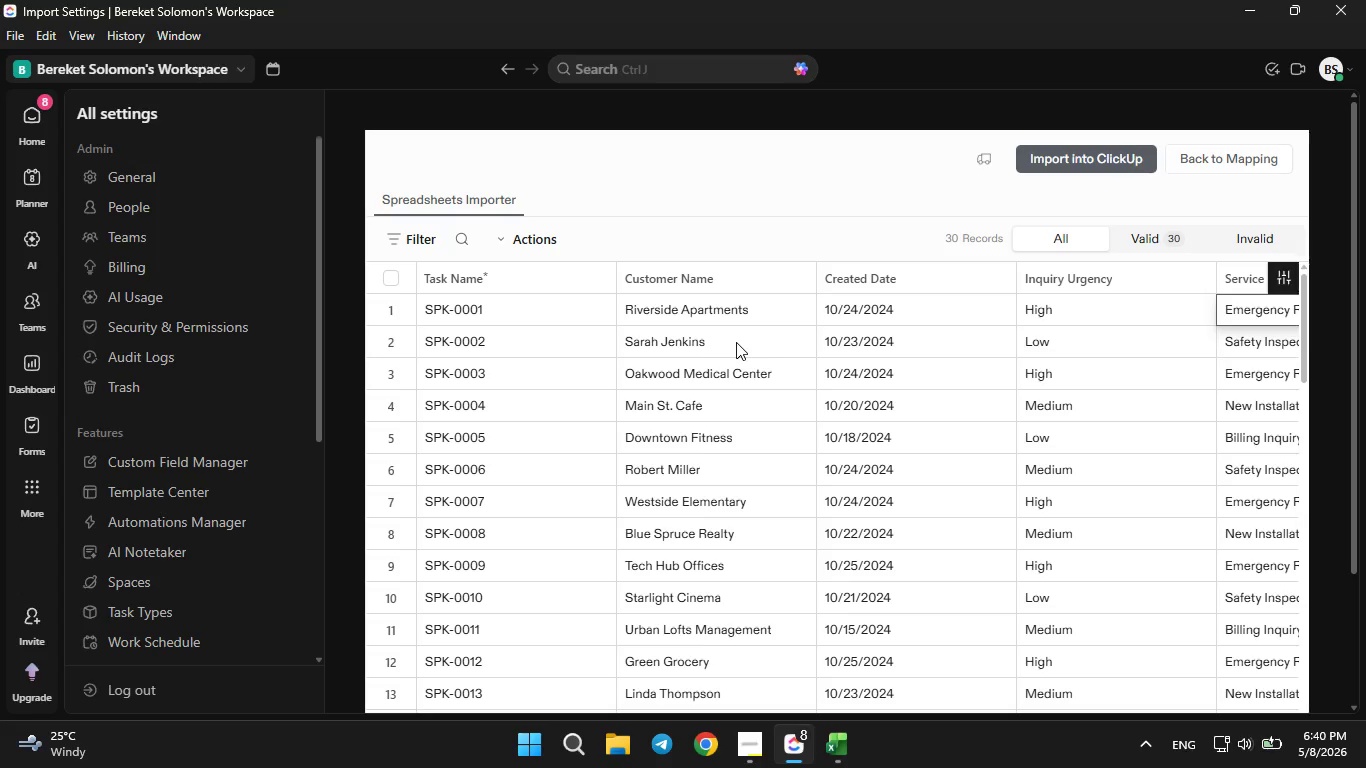 
key(ArrowRight)
 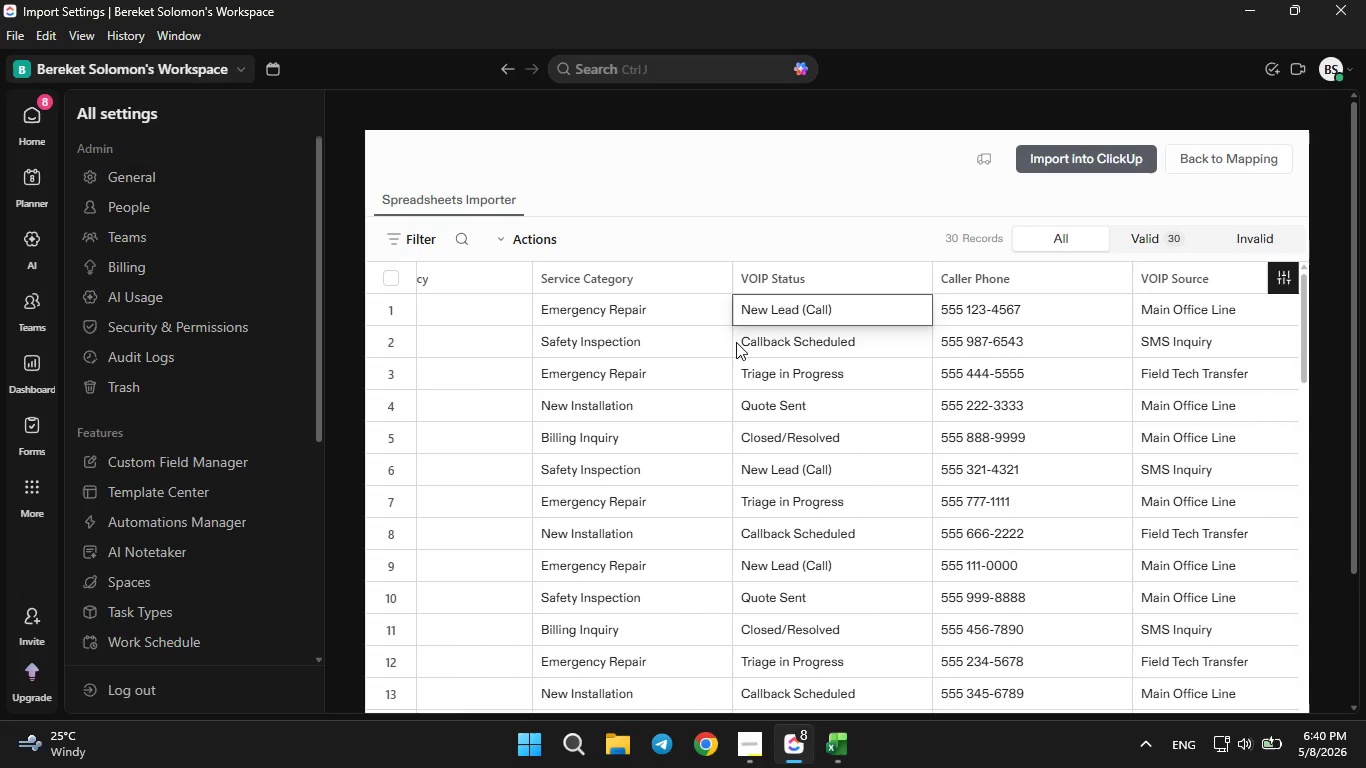 
key(ArrowRight)
 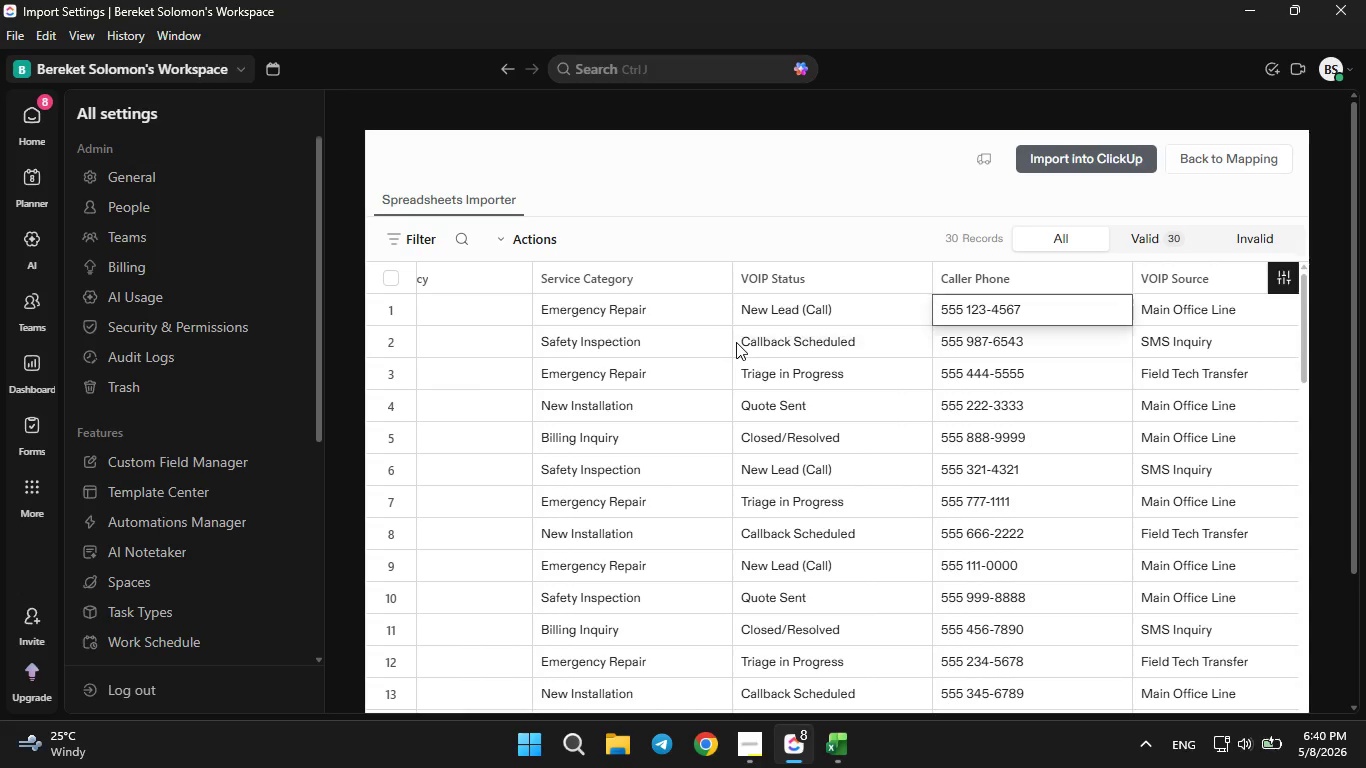 
key(ArrowRight)
 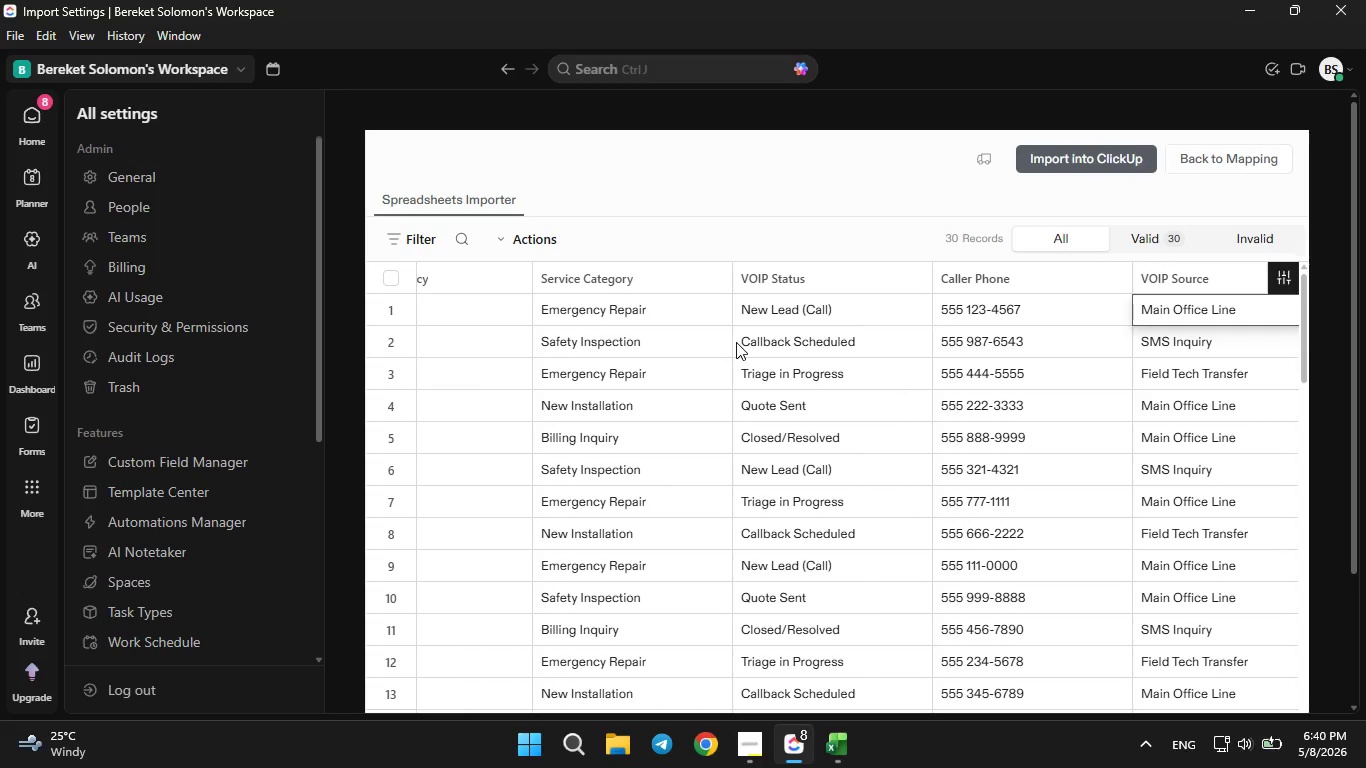 
key(ArrowRight)
 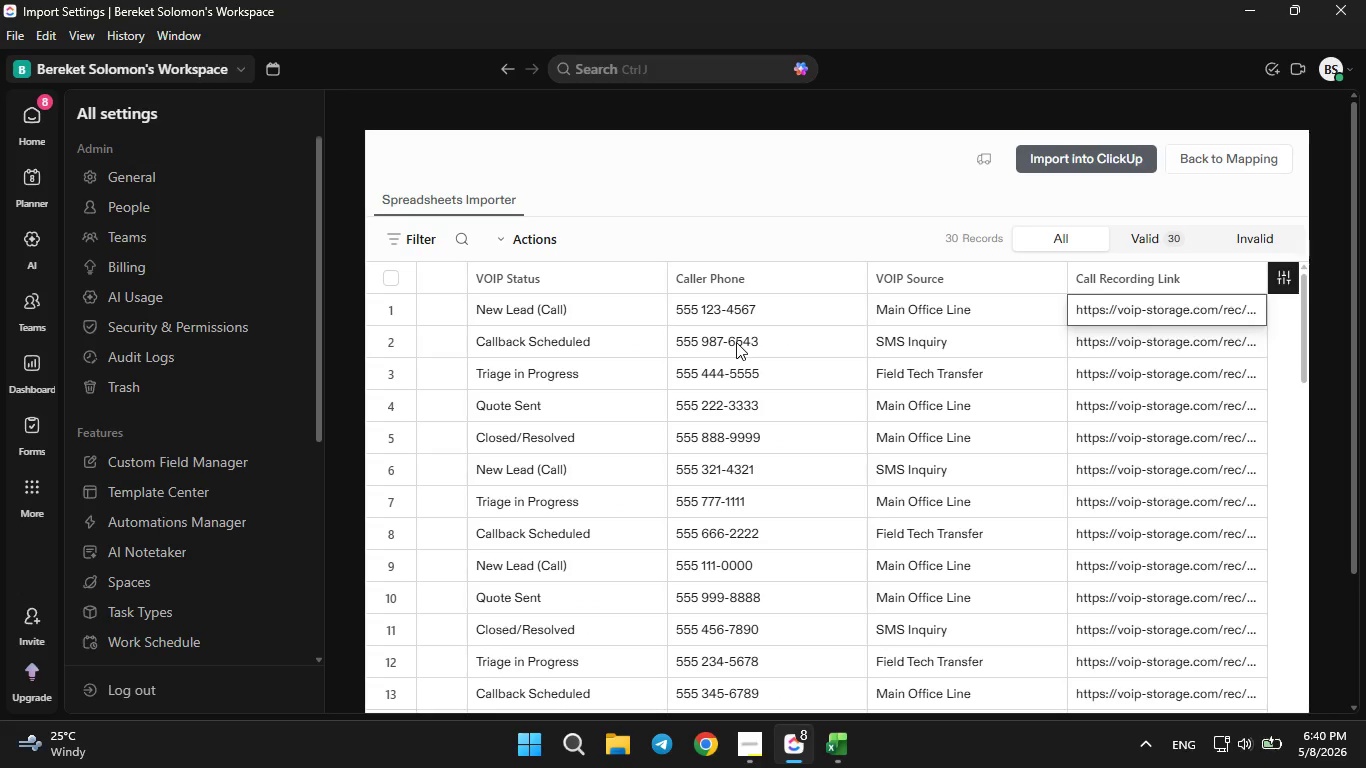 
key(ArrowRight)
 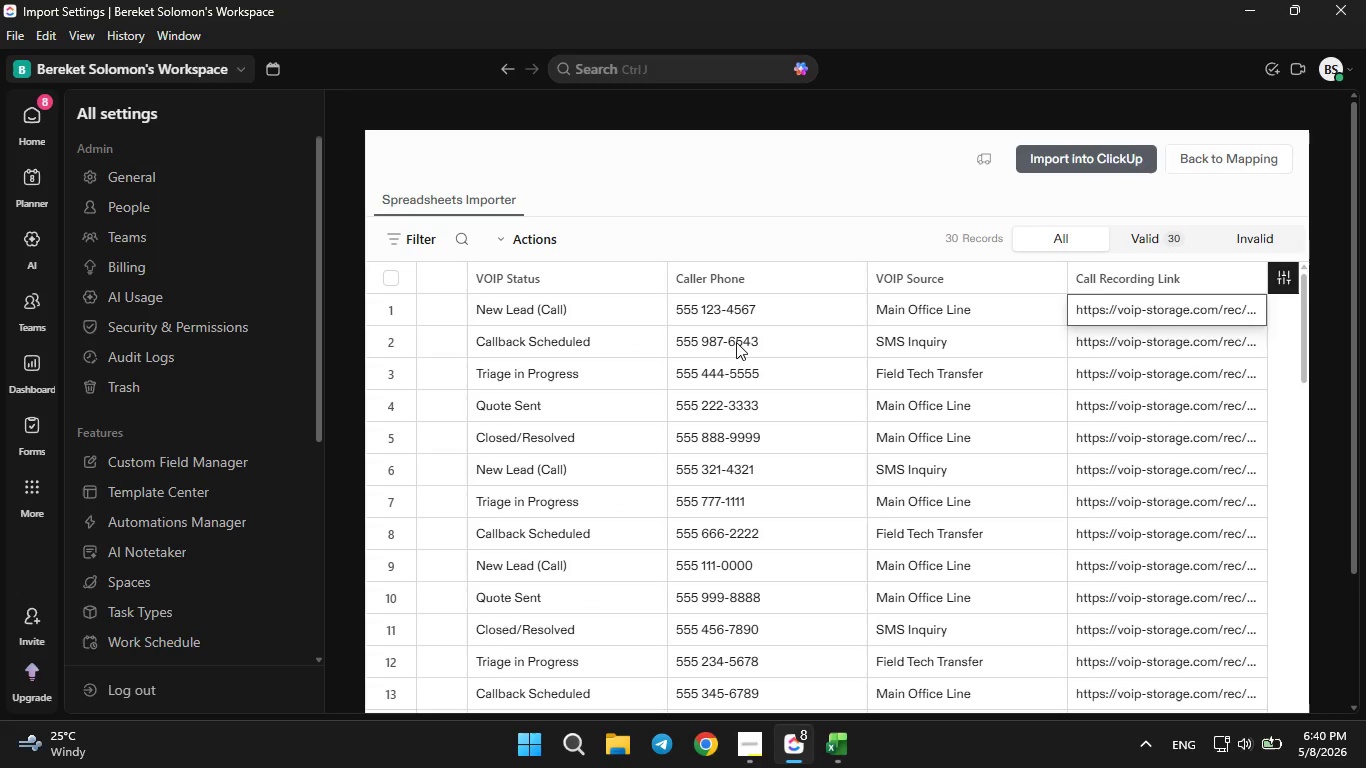 
scroll: coordinate [736, 342], scroll_direction: up, amount: 1.0
 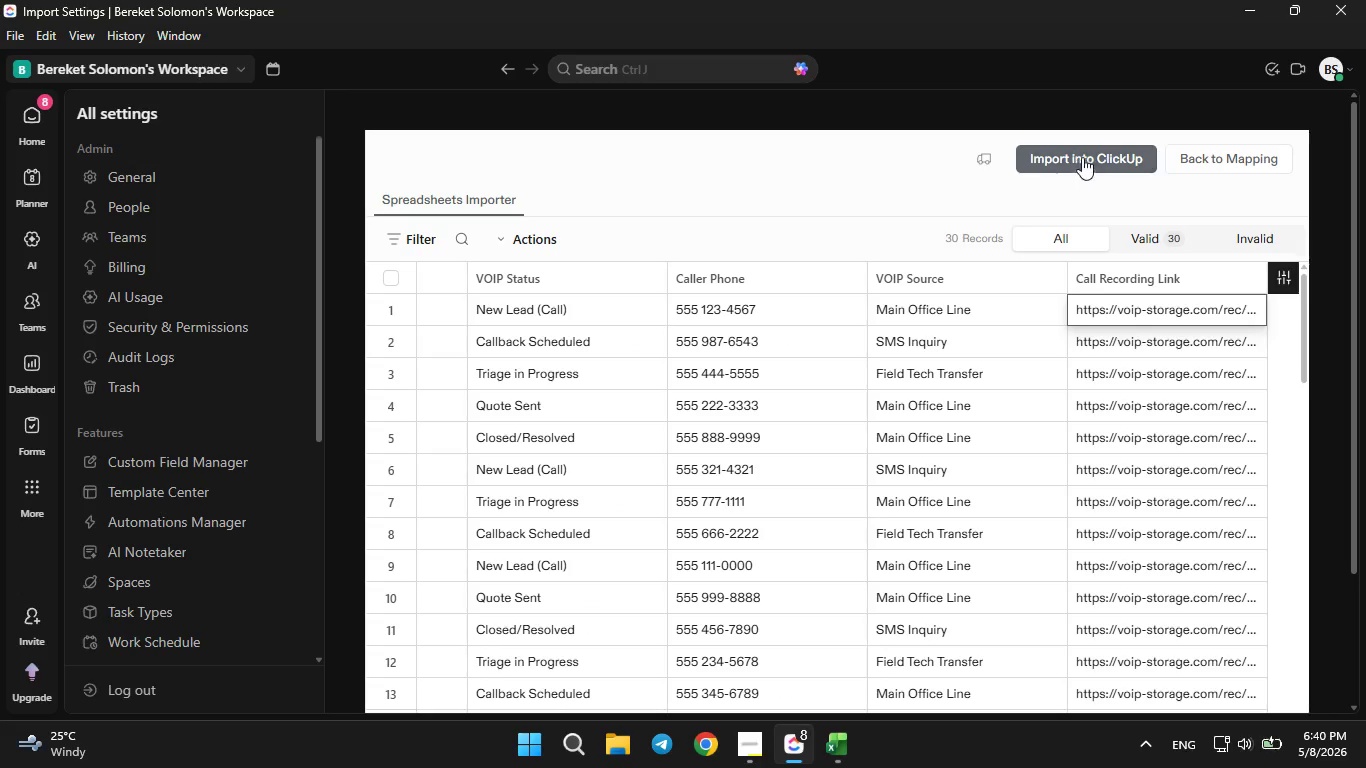 
left_click([1082, 156])
 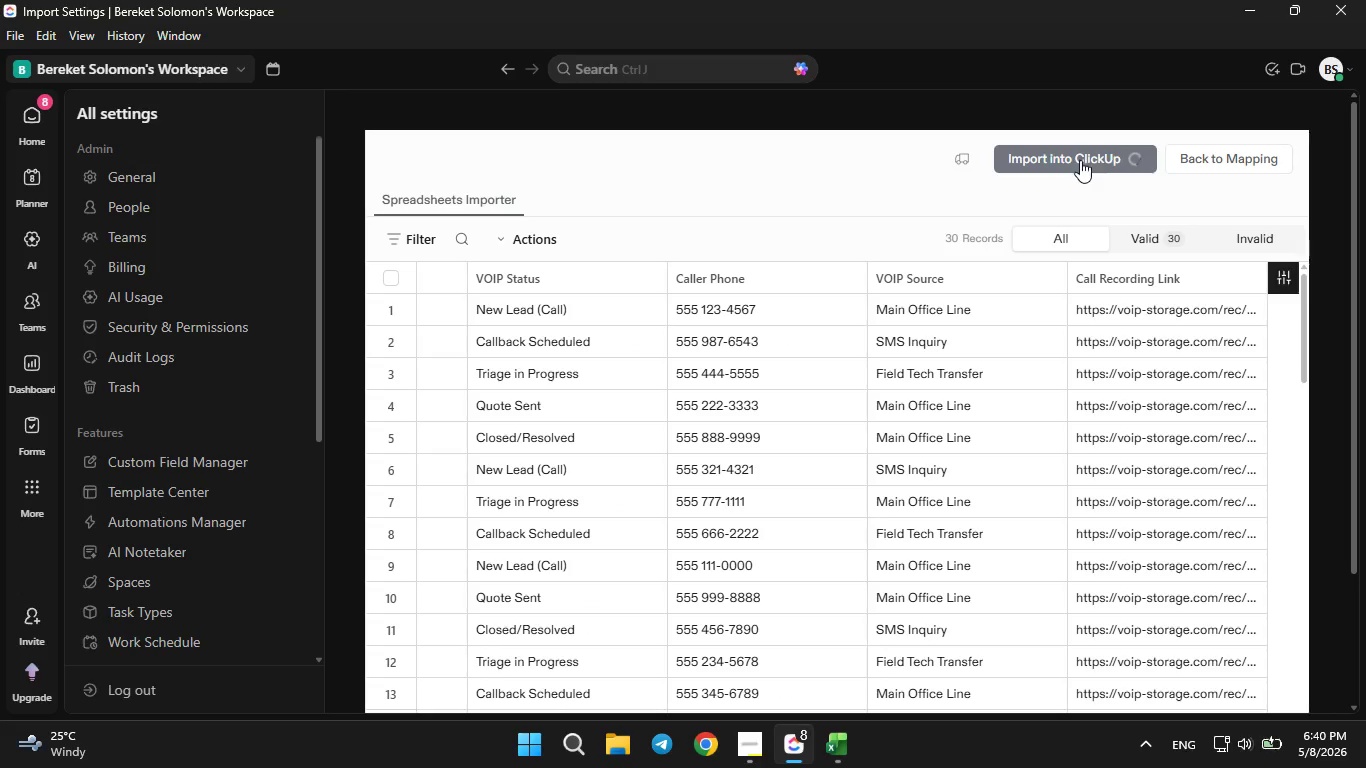 
mouse_move([1079, 200])
 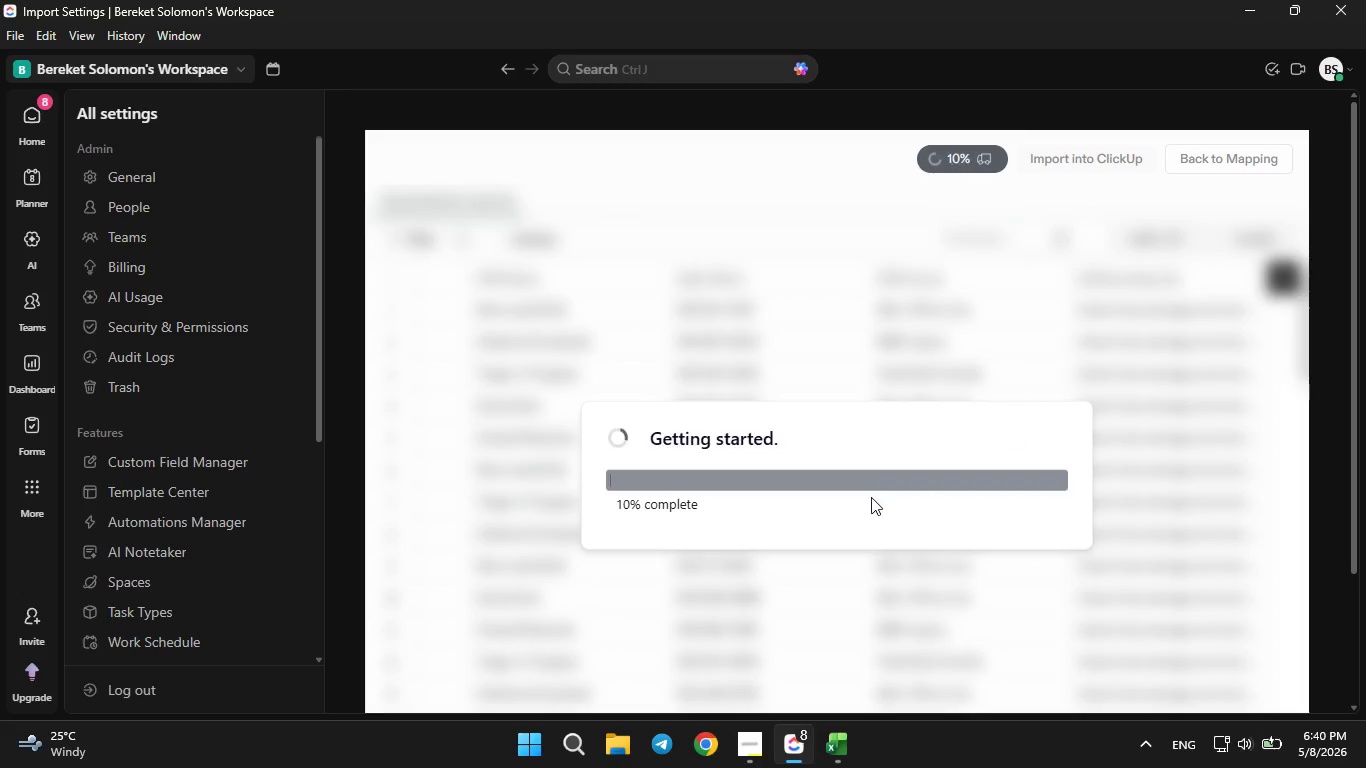 
mouse_move([847, 473])
 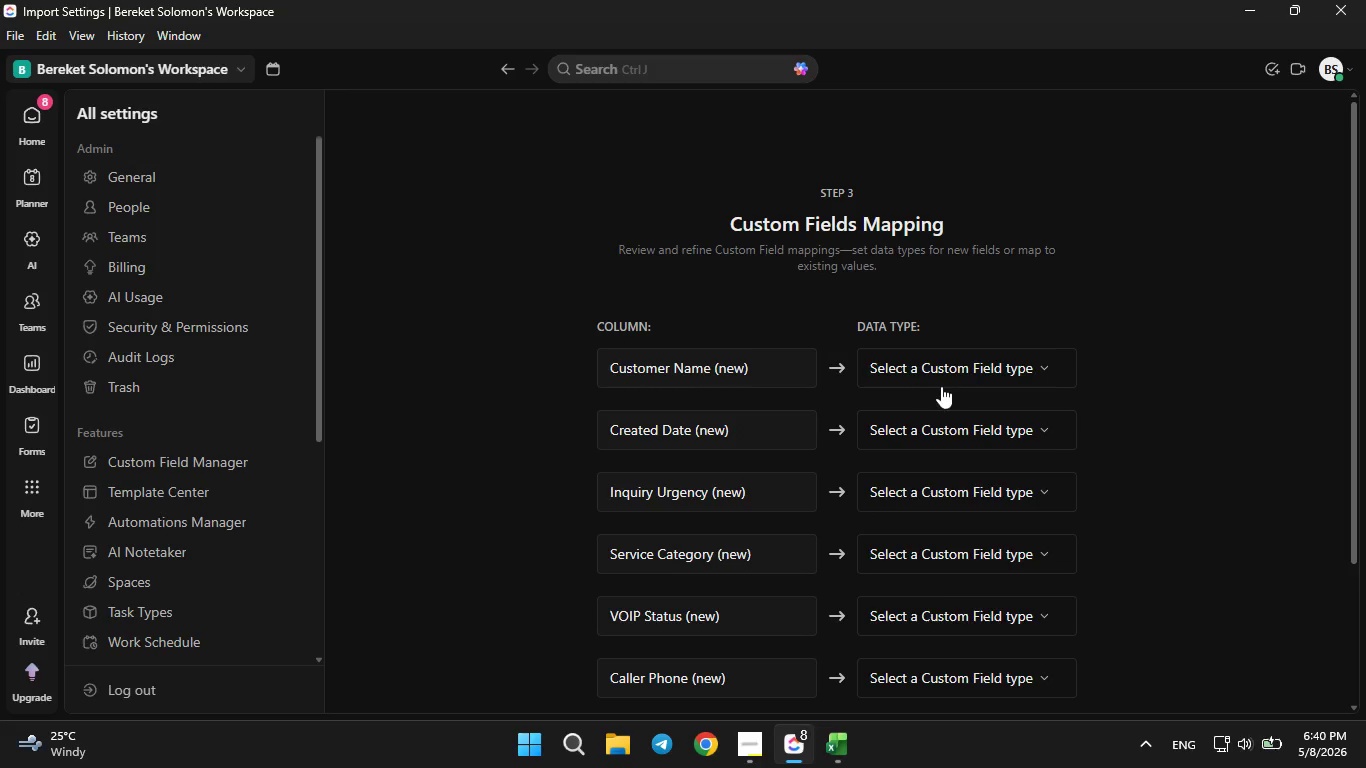 
left_click([942, 383])
 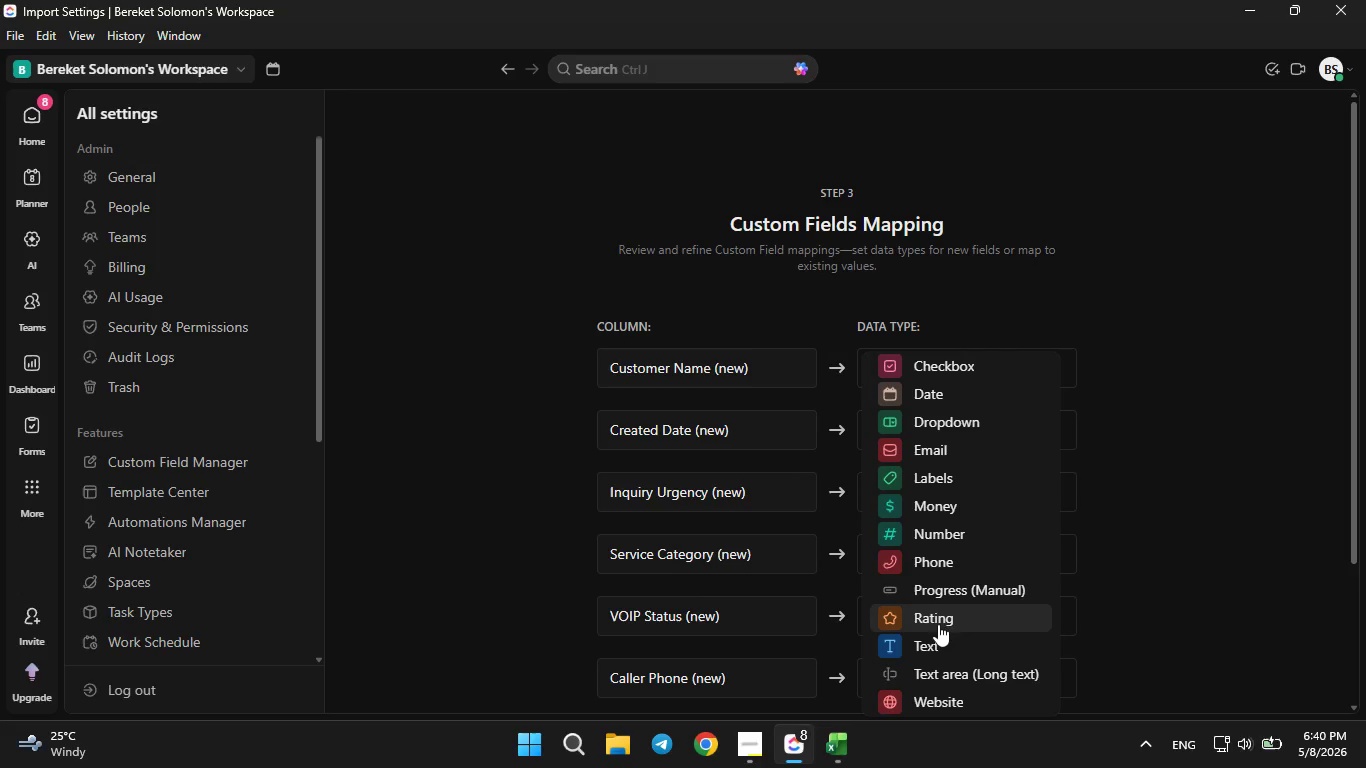 
left_click([938, 640])
 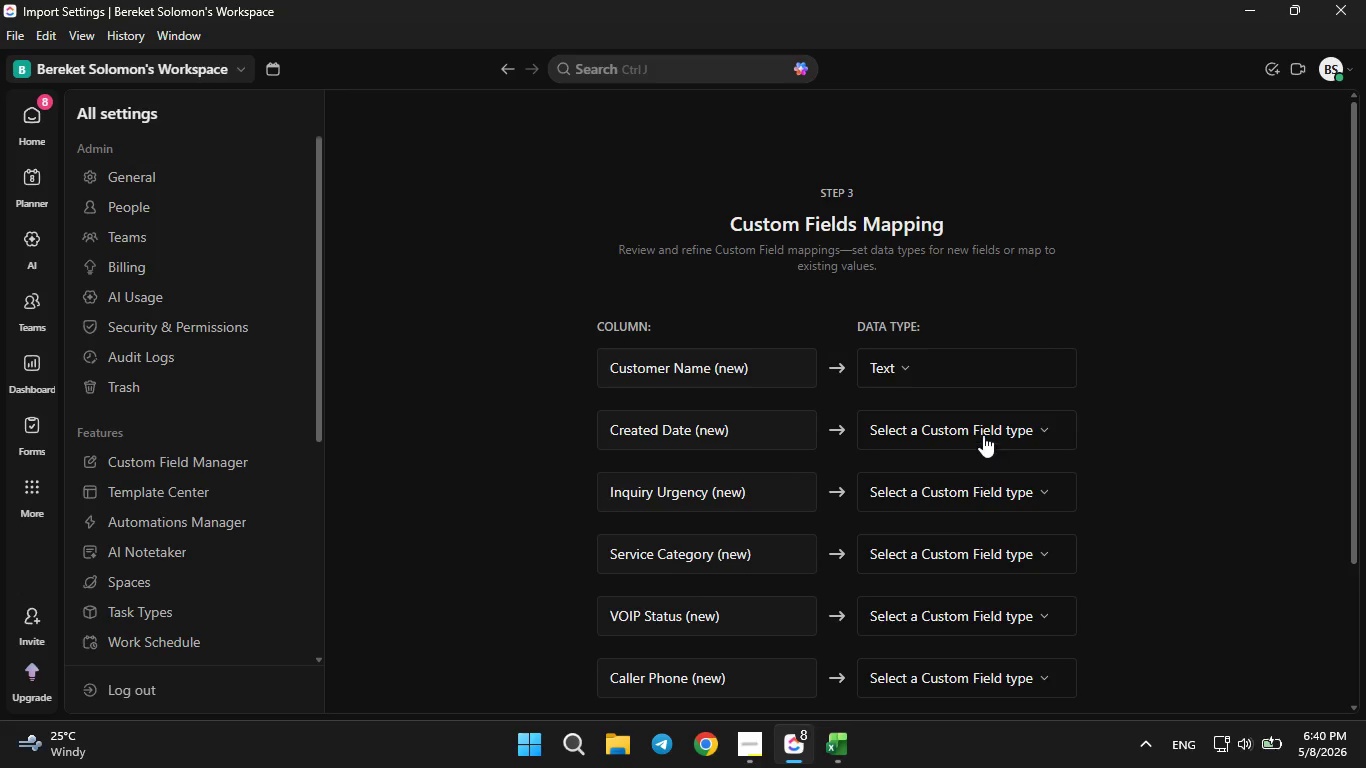 
left_click([983, 432])
 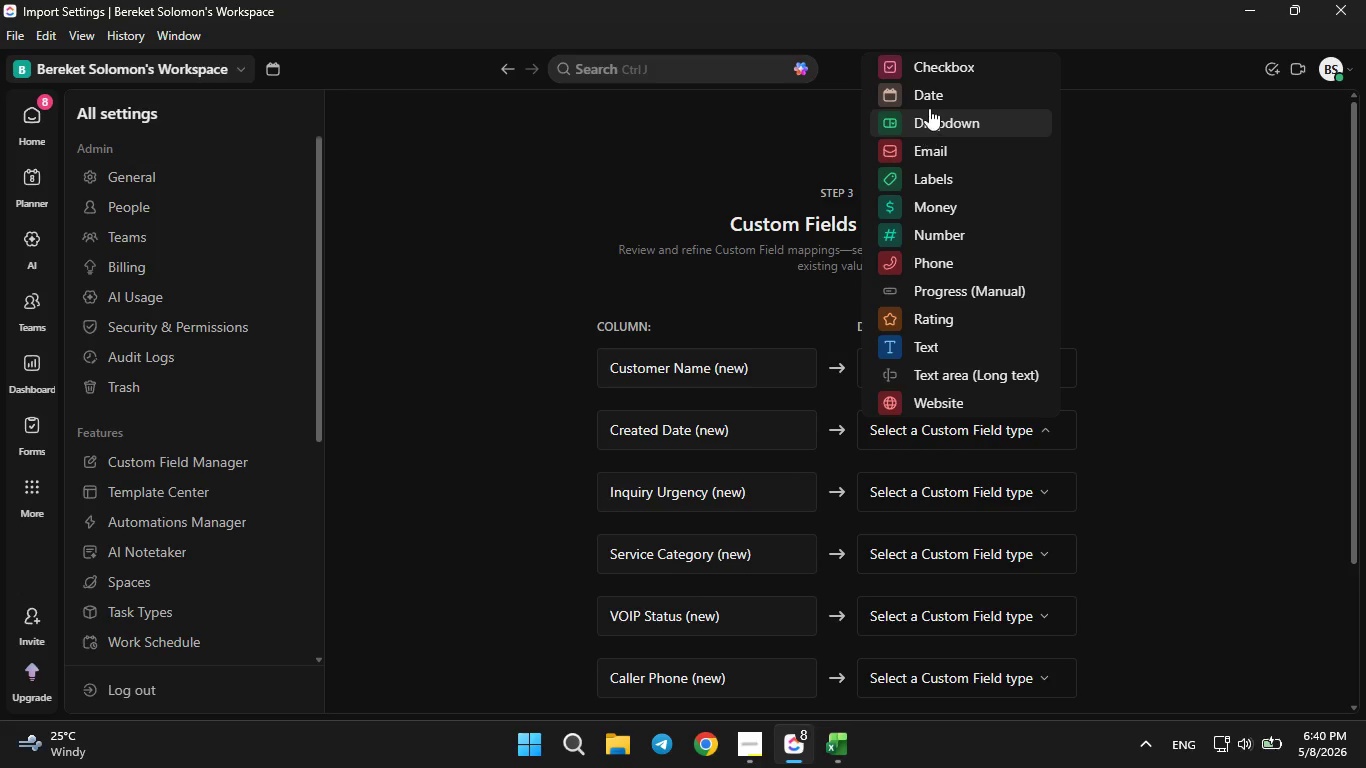 
left_click([929, 104])
 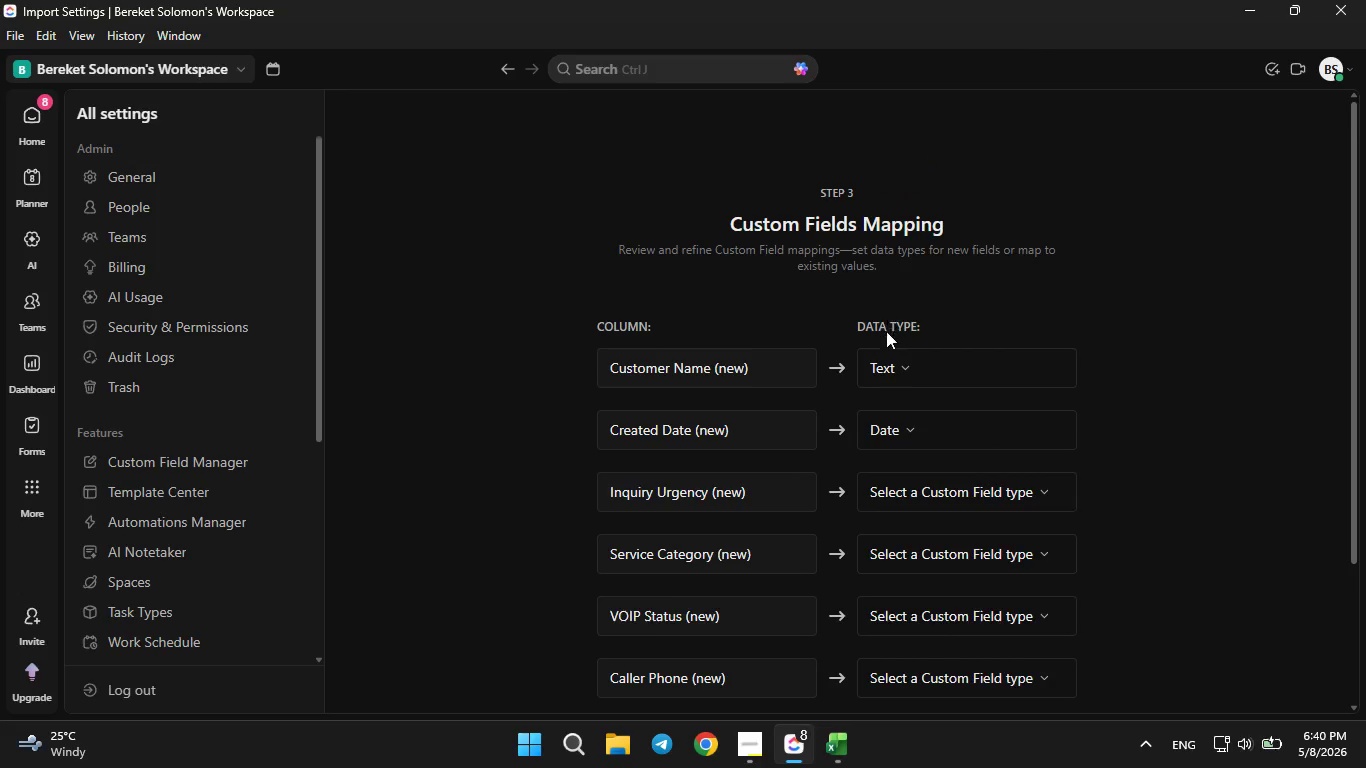 
scroll: coordinate [886, 335], scroll_direction: down, amount: 1.0
 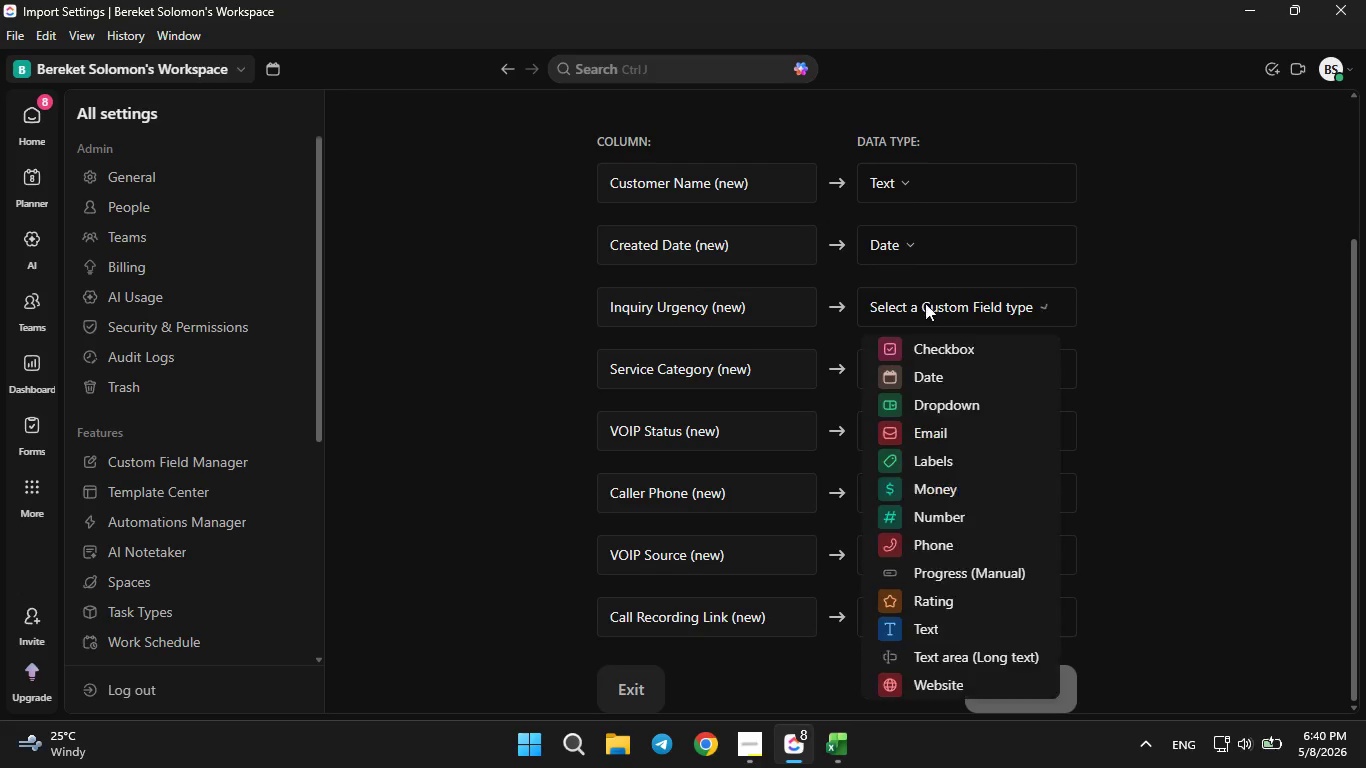 
left_click([925, 303])
 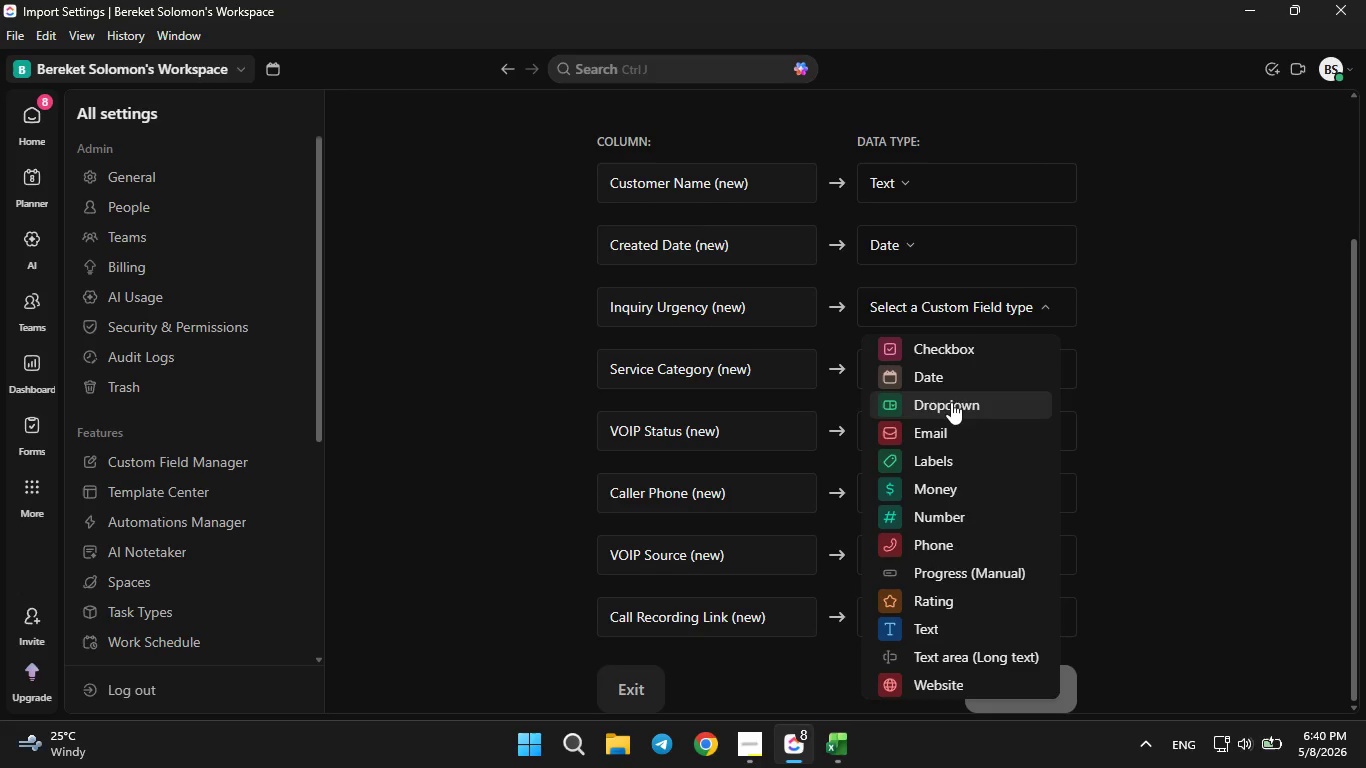 
left_click([951, 399])
 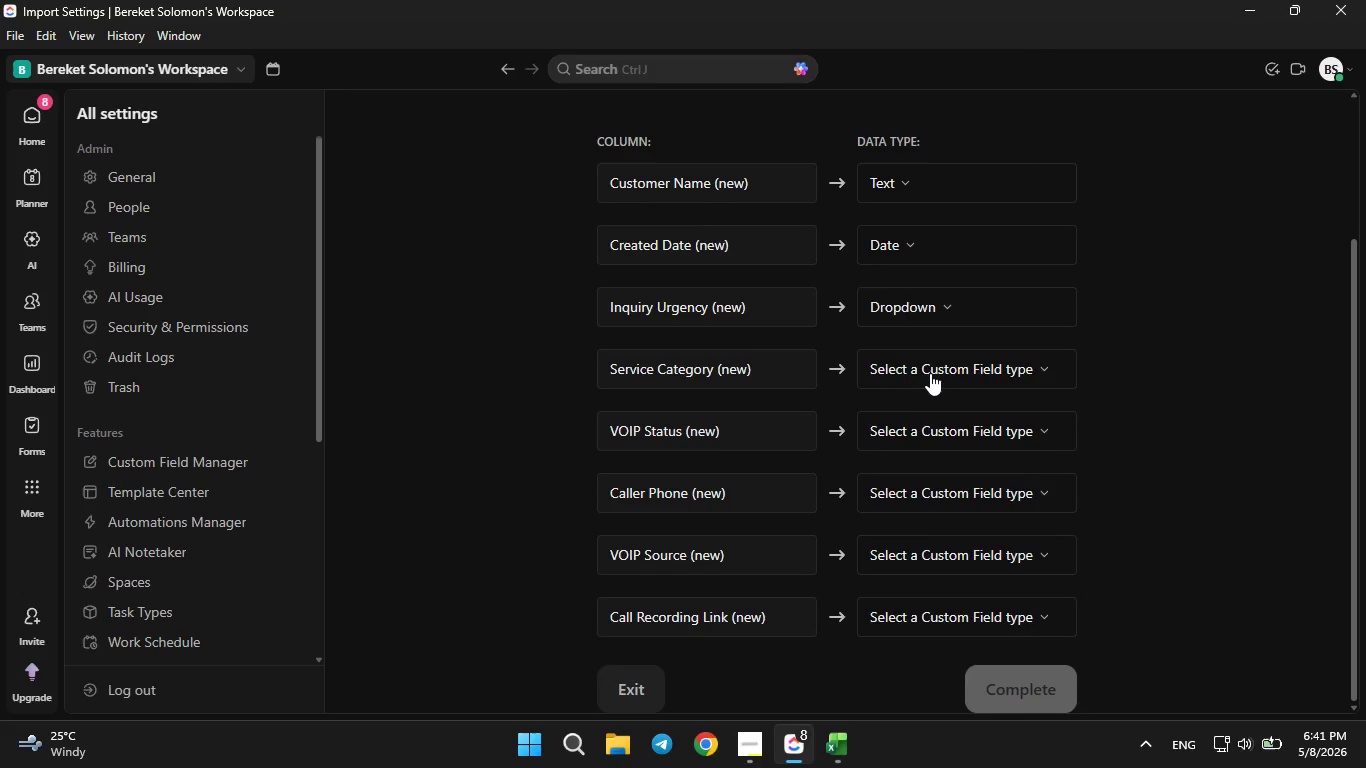 
left_click([930, 371])
 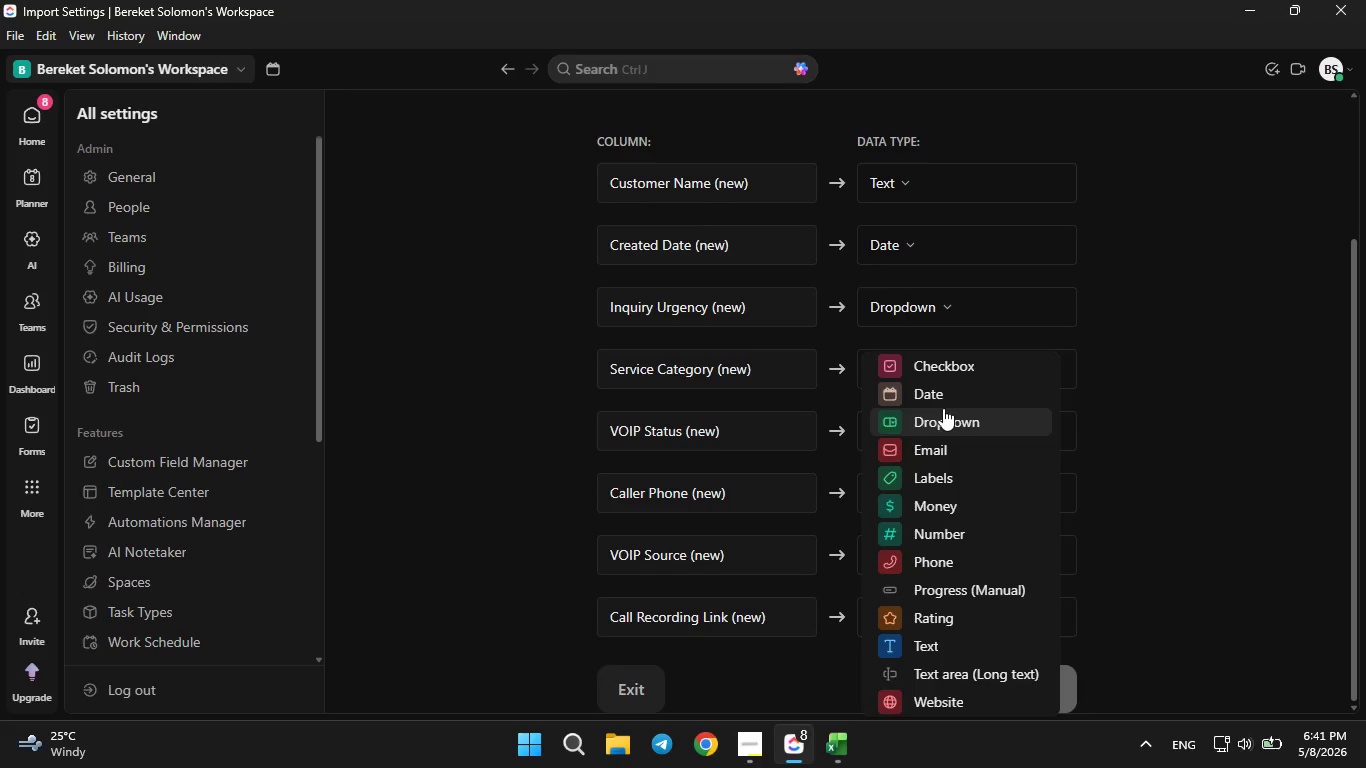 
left_click([943, 408])
 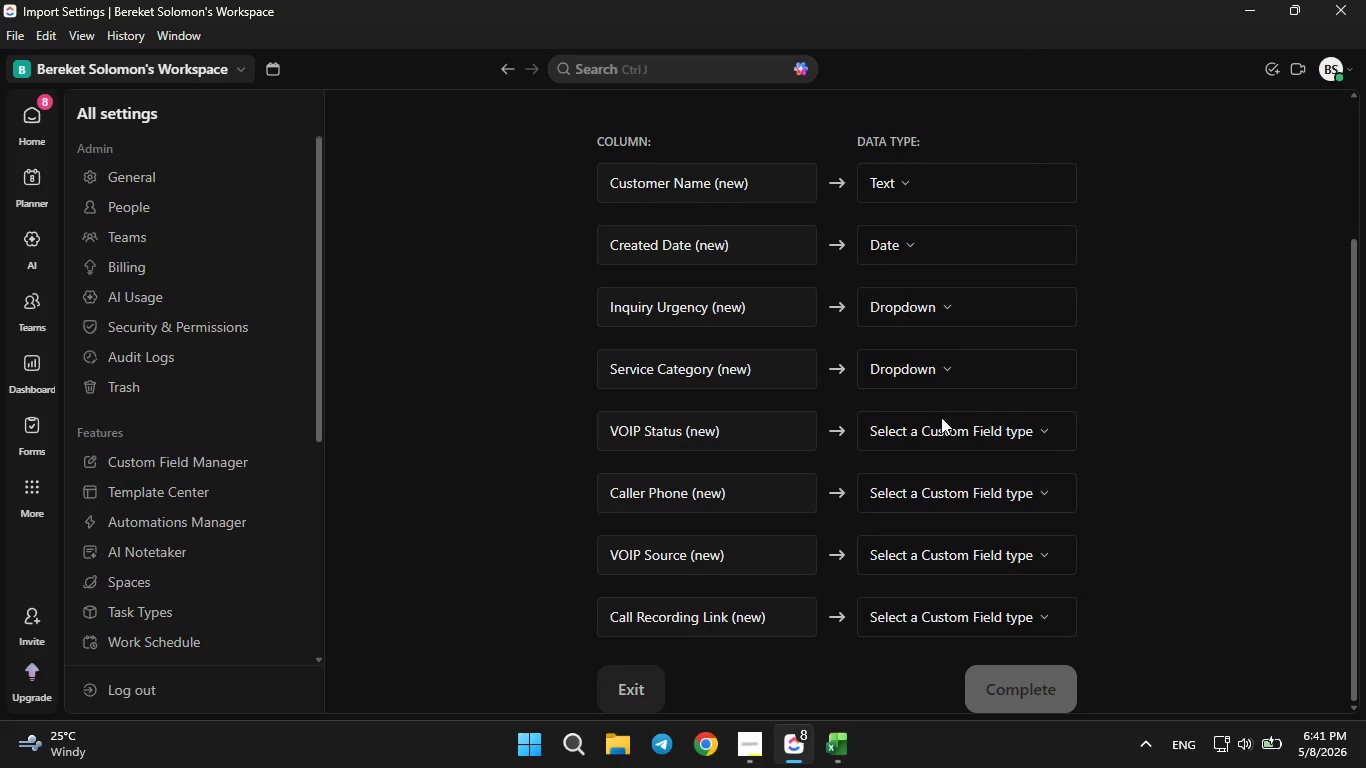 
left_click([941, 417])
 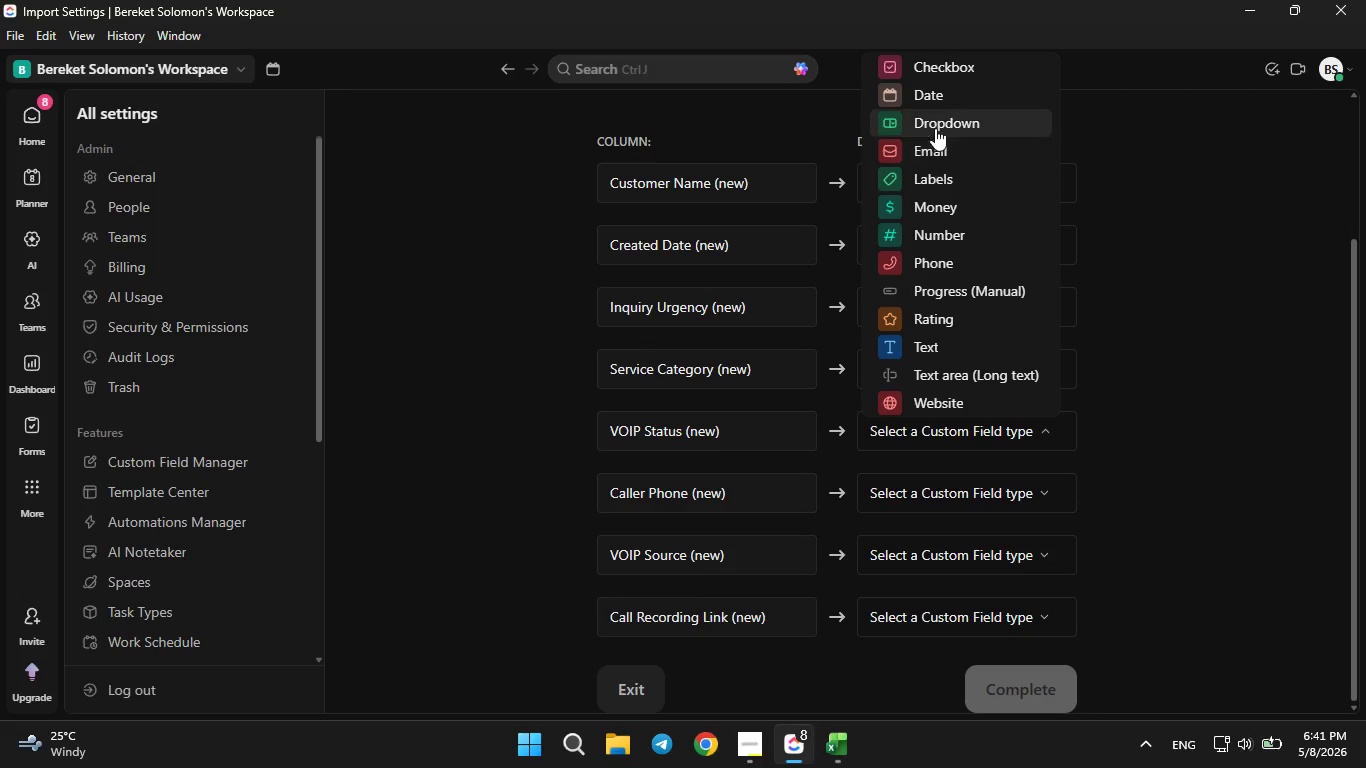 
left_click([935, 125])
 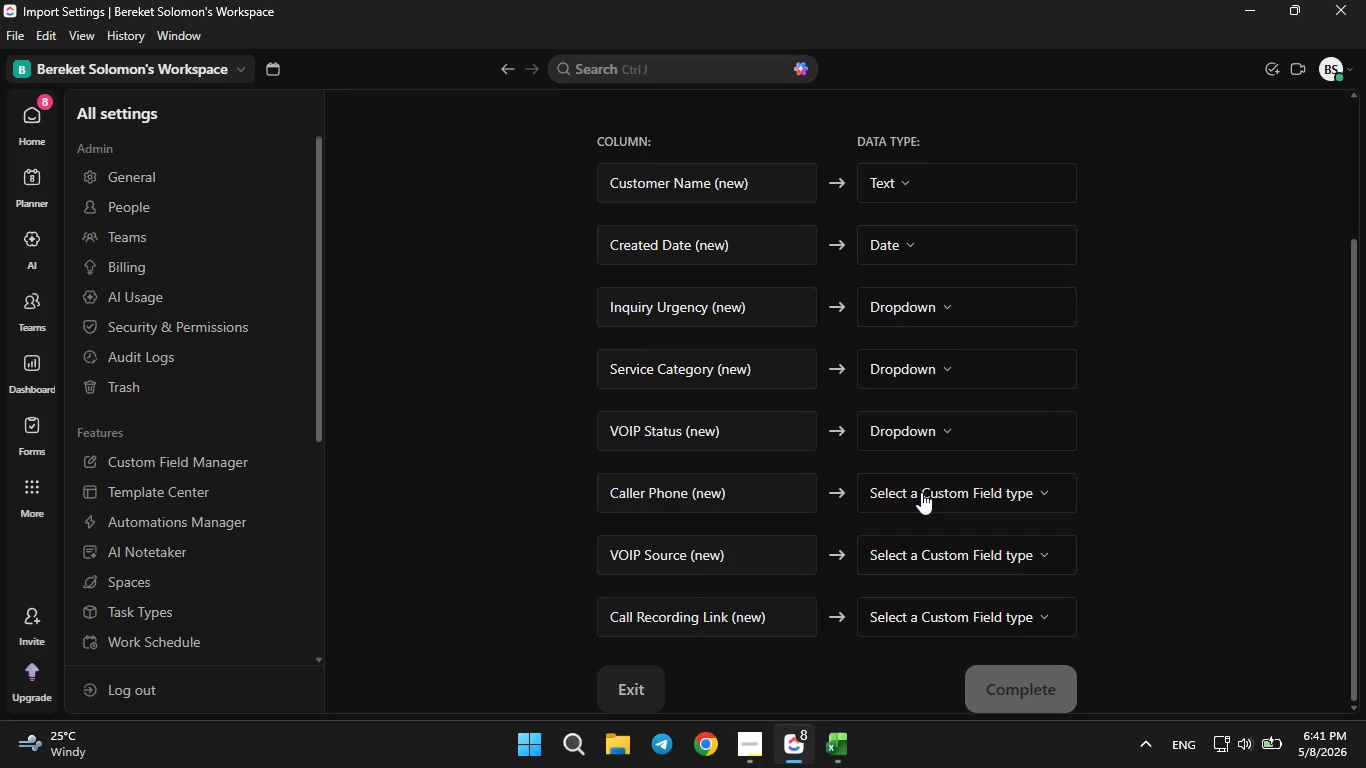 
left_click([921, 492])
 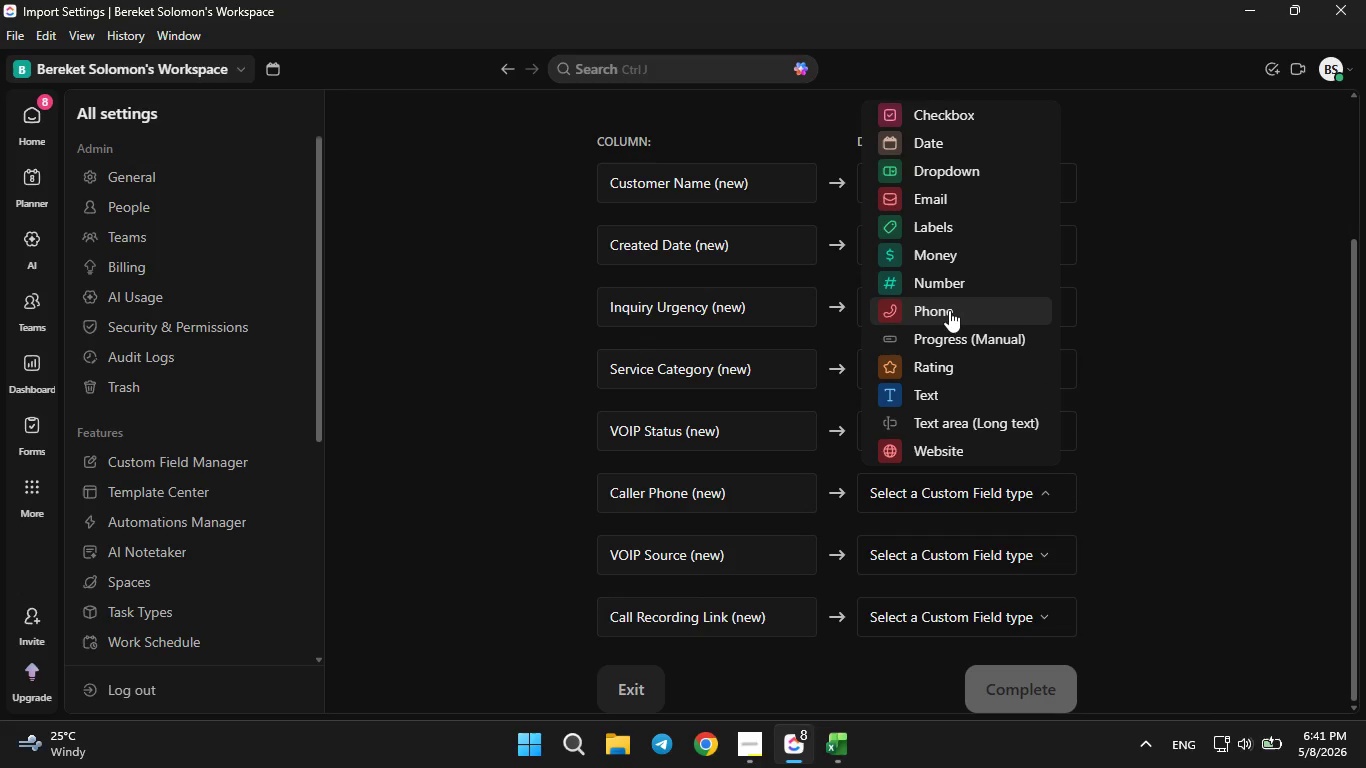 
left_click([949, 310])
 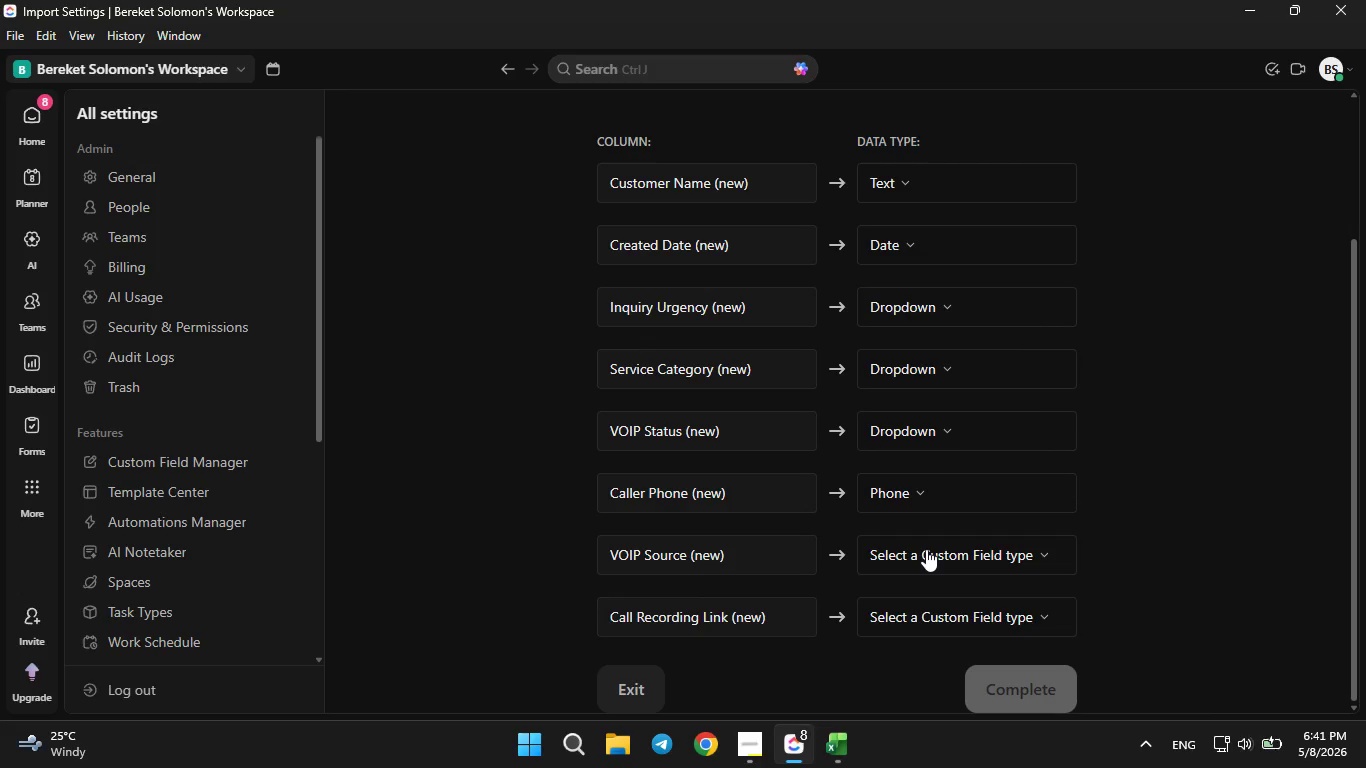 
left_click([926, 549])
 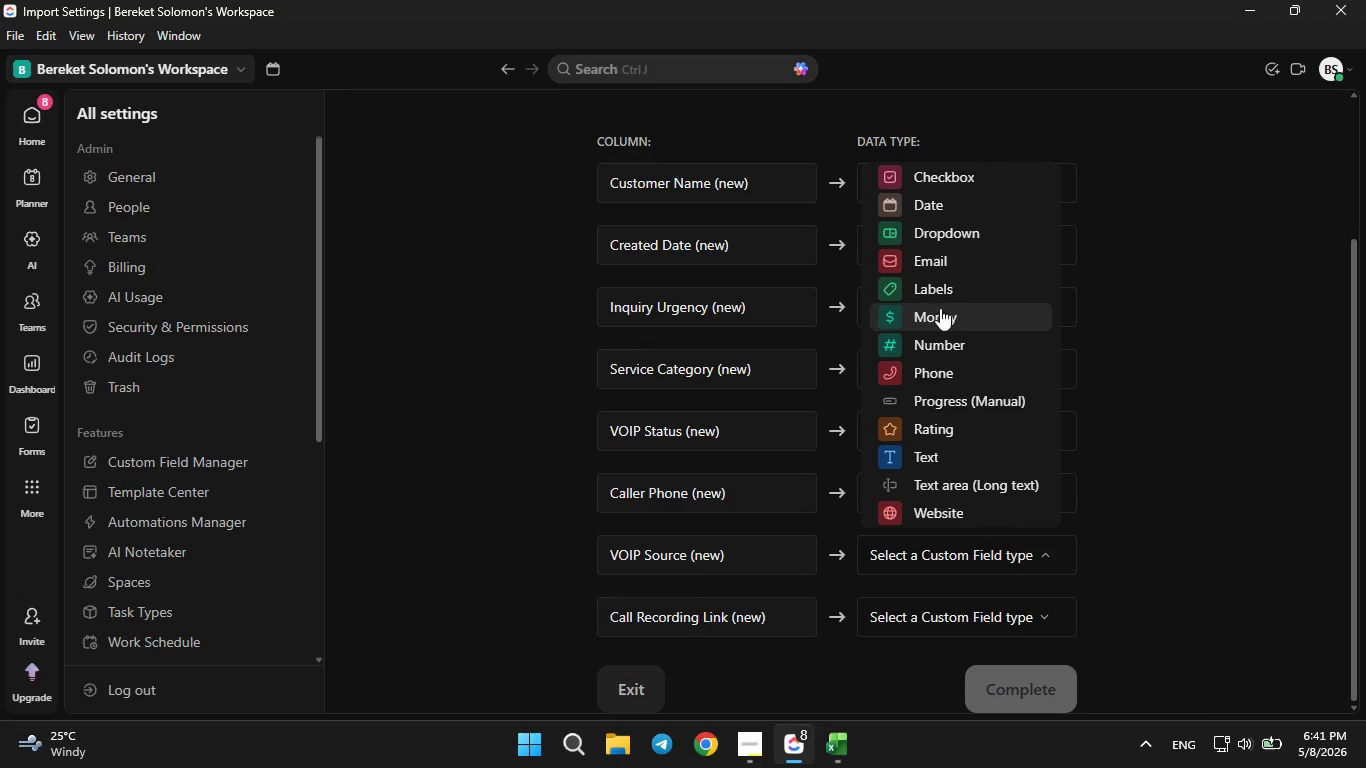 
left_click([944, 293])
 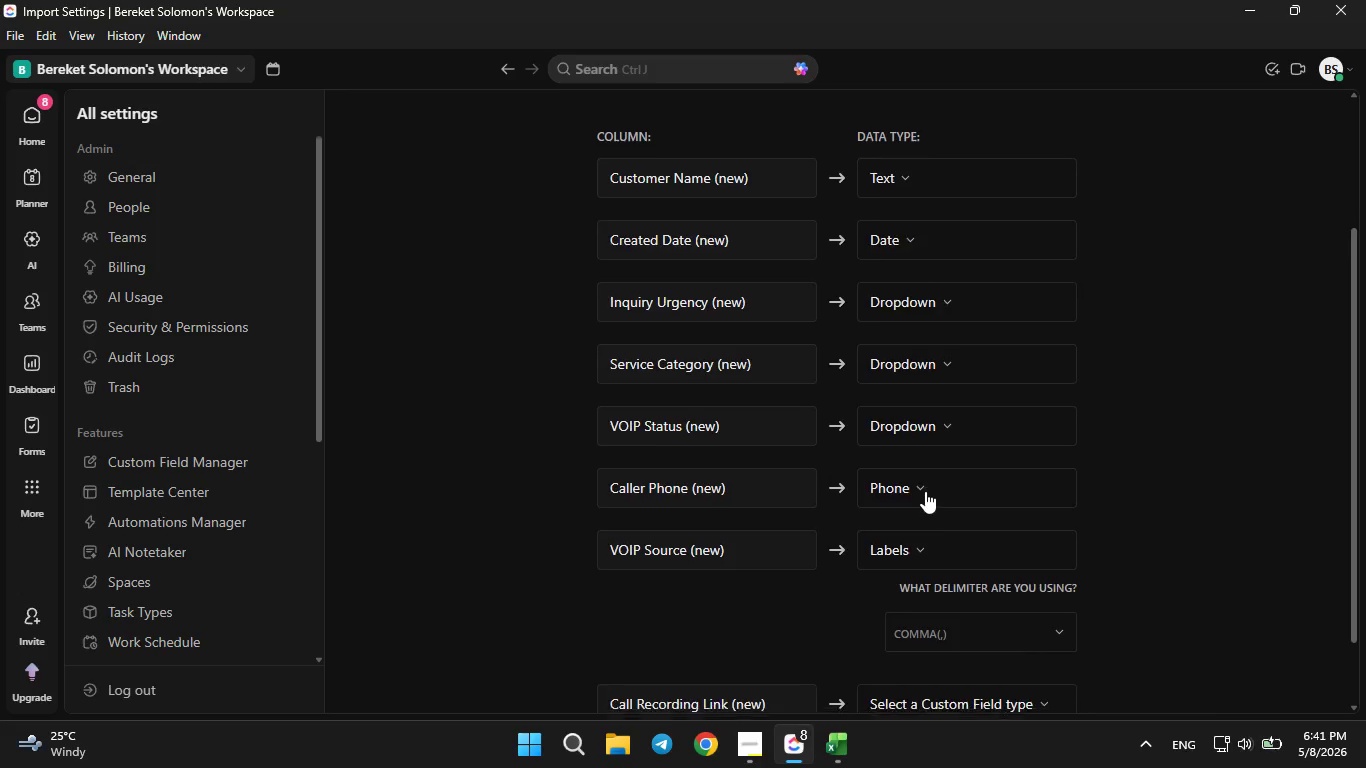 
scroll: coordinate [925, 491], scroll_direction: down, amount: 3.0
 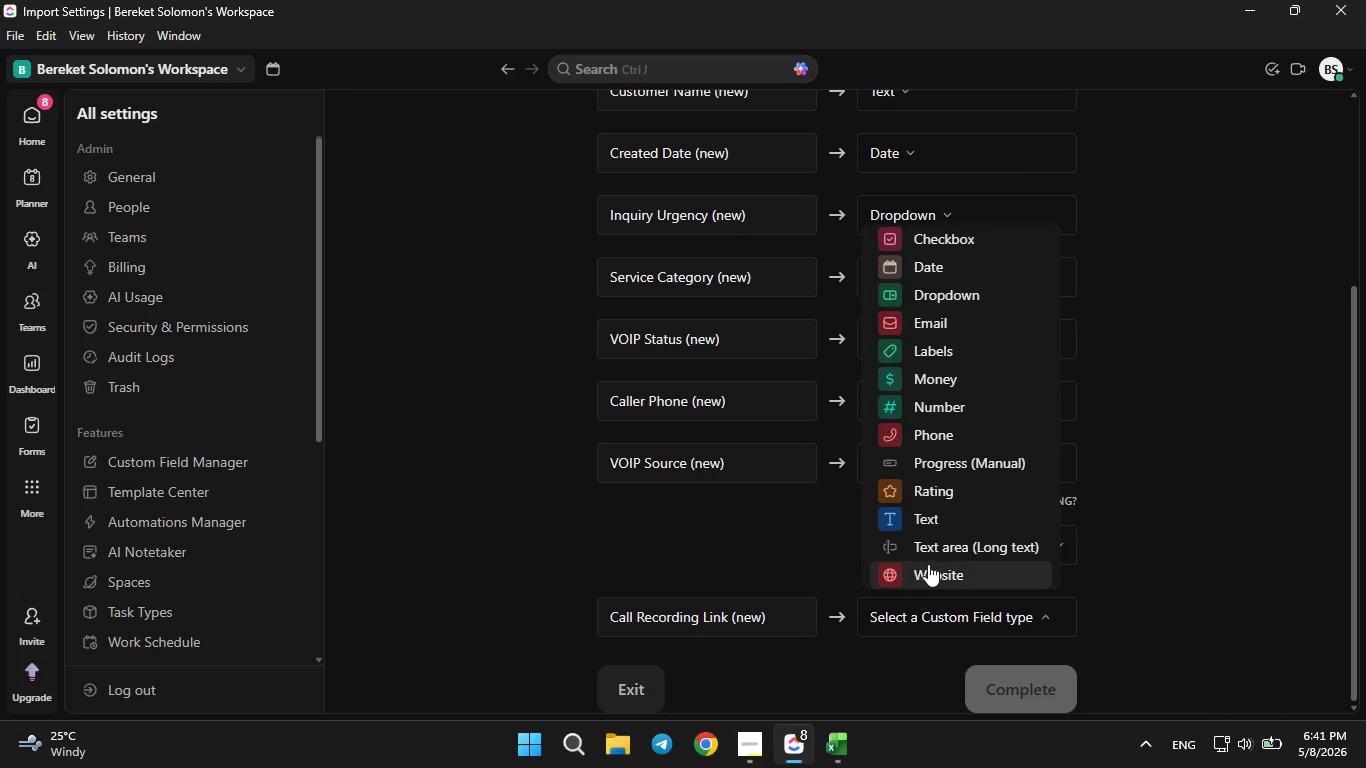 
left_click([928, 563])
 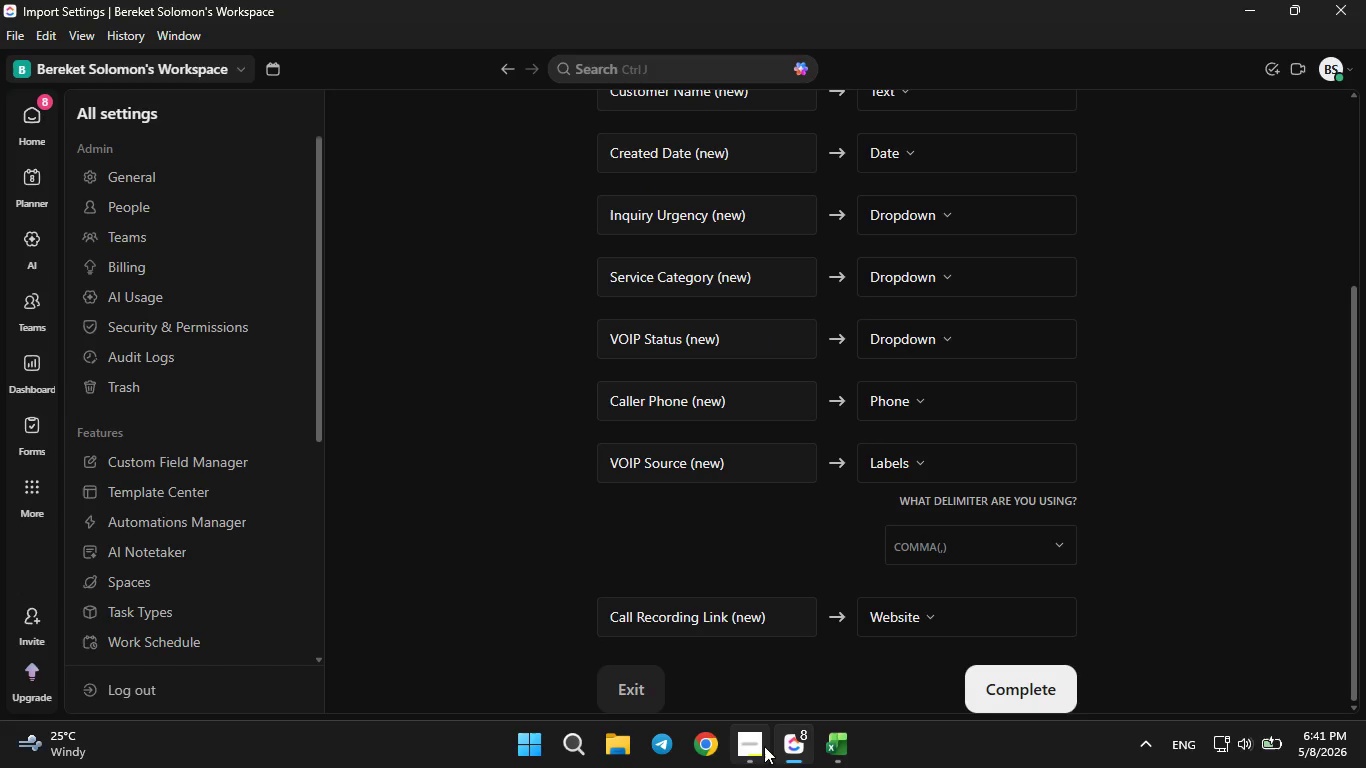 
left_click([764, 746])